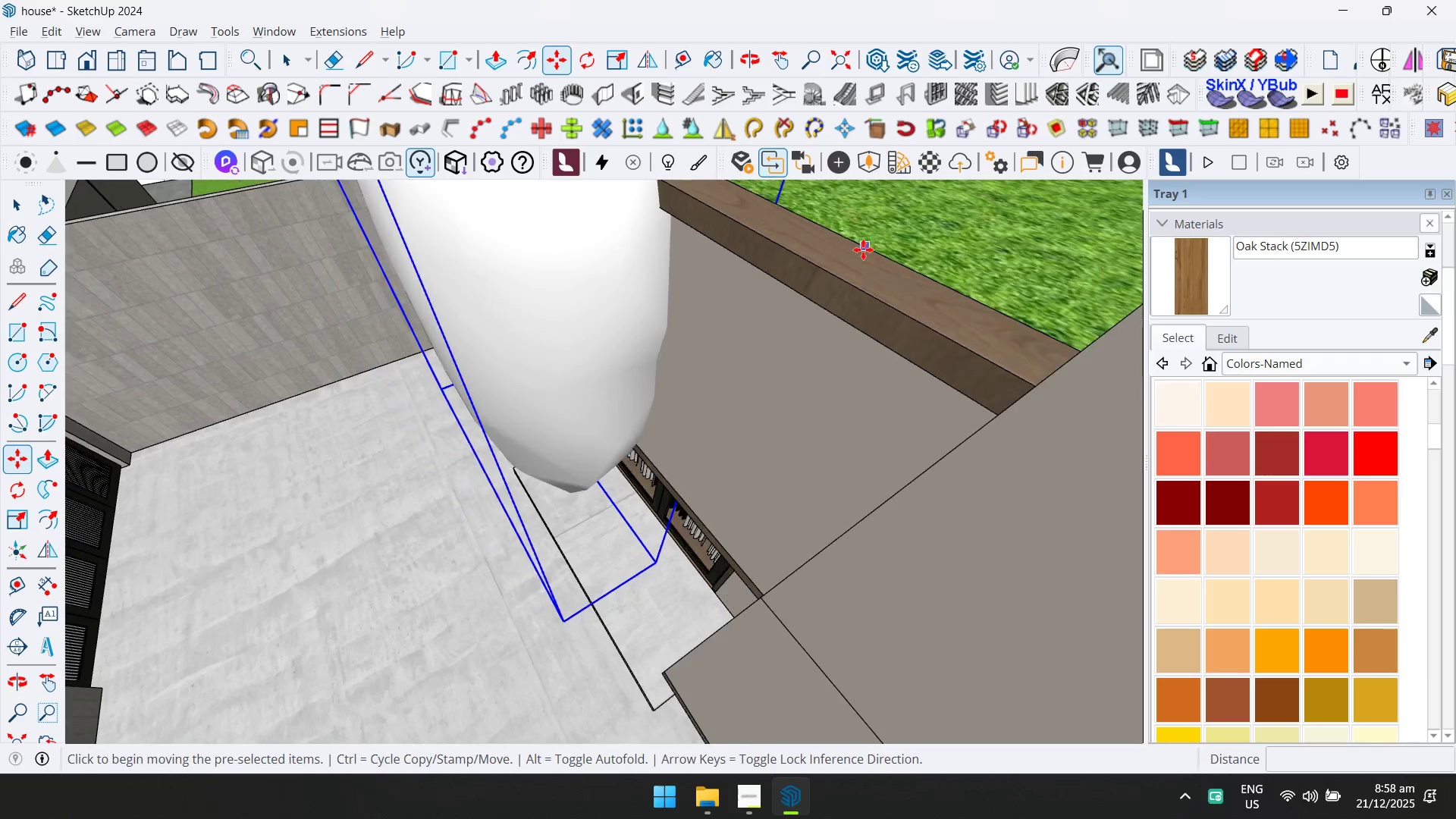 
left_click([918, 336])
 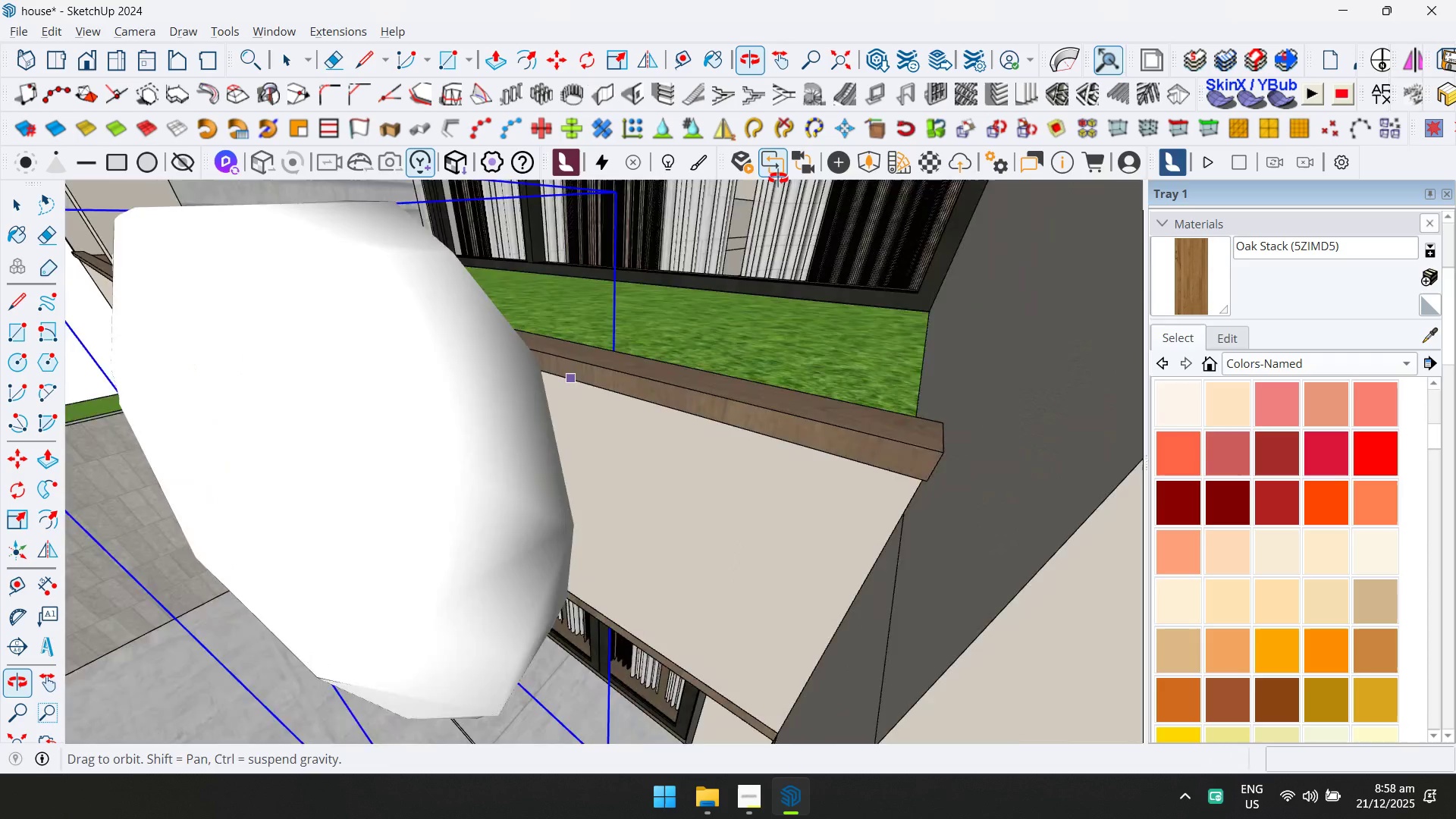 
hold_key(key=ShiftLeft, duration=0.31)
 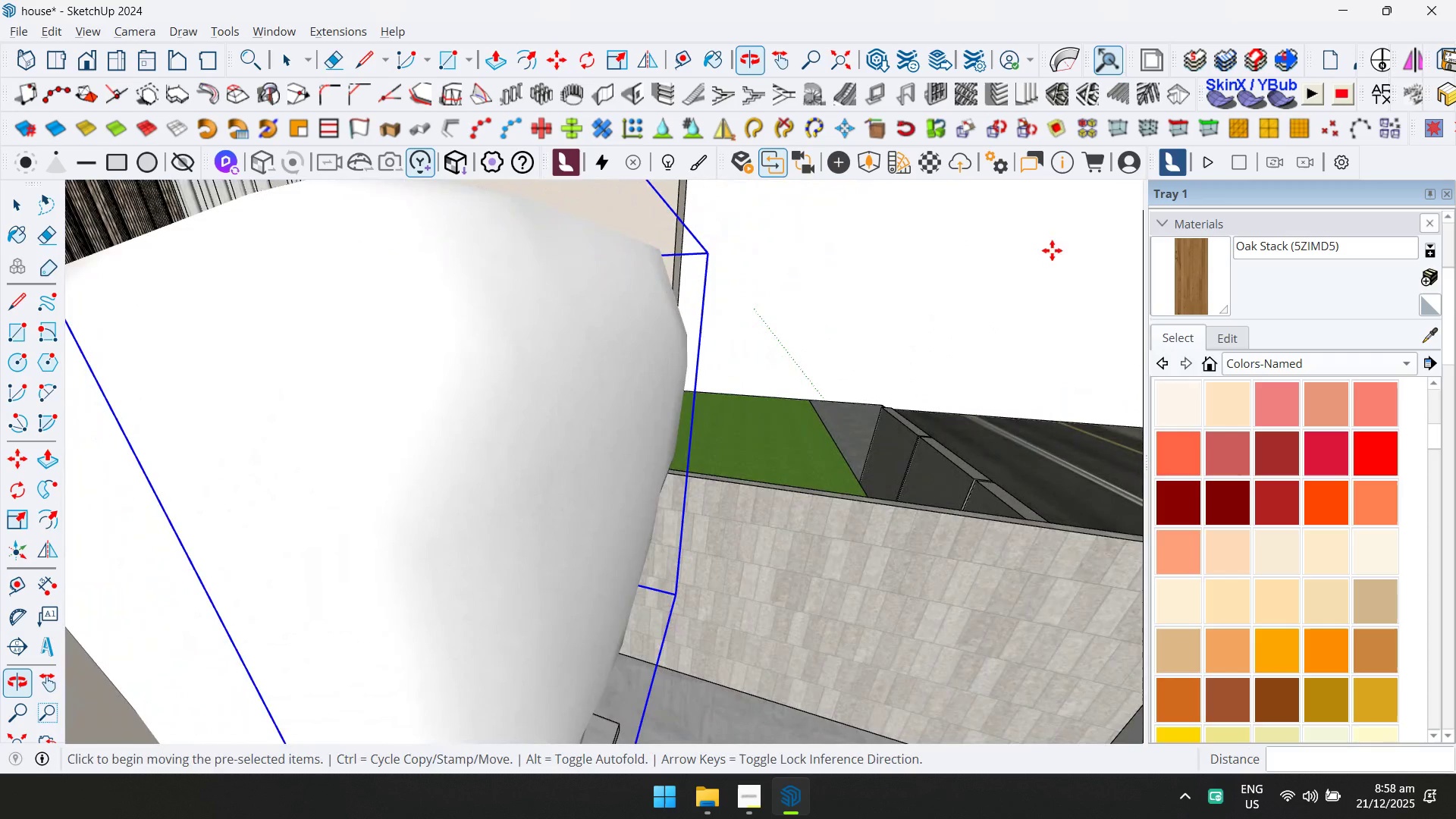 
scroll: coordinate [695, 287], scroll_direction: down, amount: 6.0
 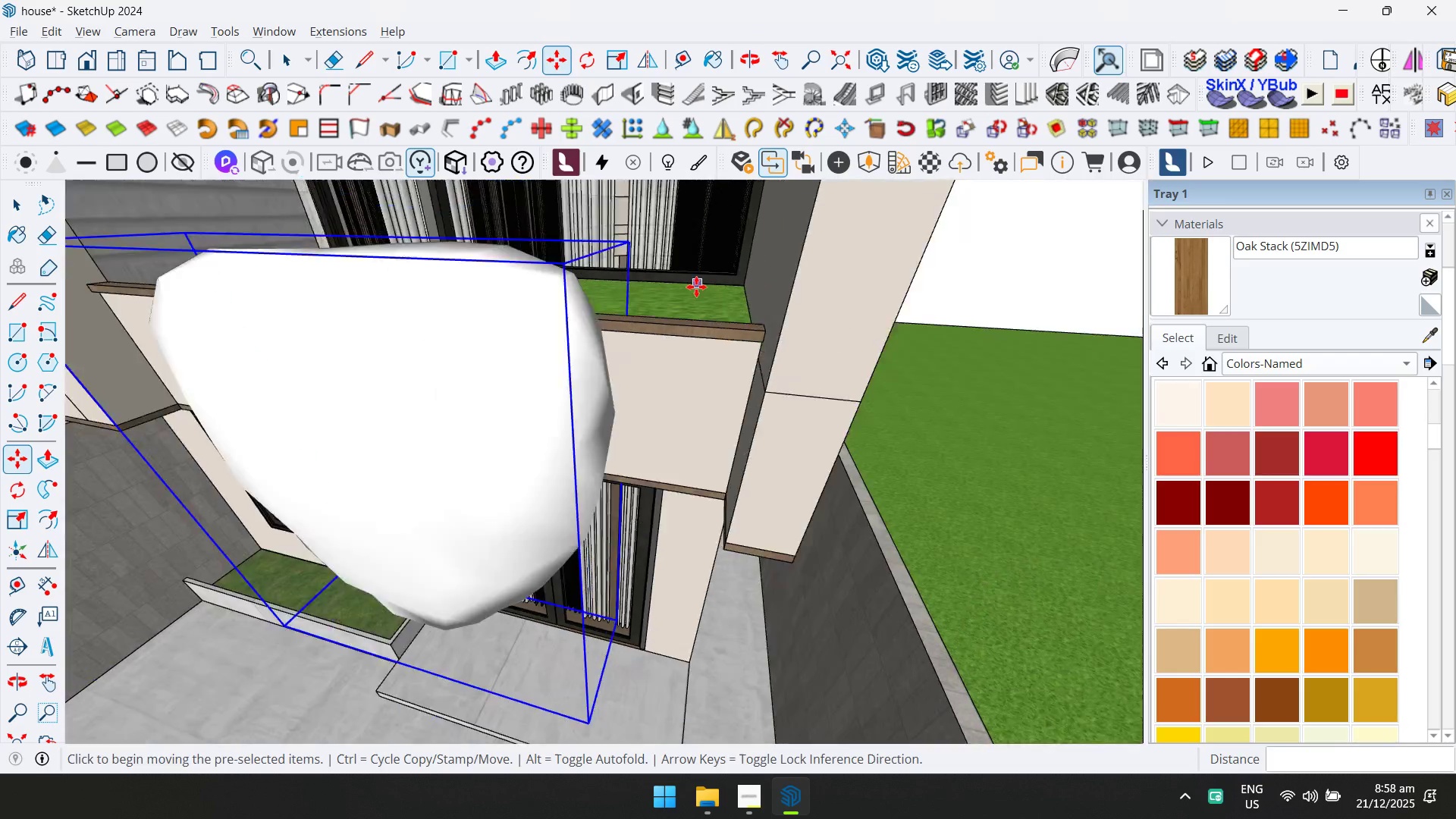 
scroll: coordinate [619, 306], scroll_direction: none, amount: 0.0
 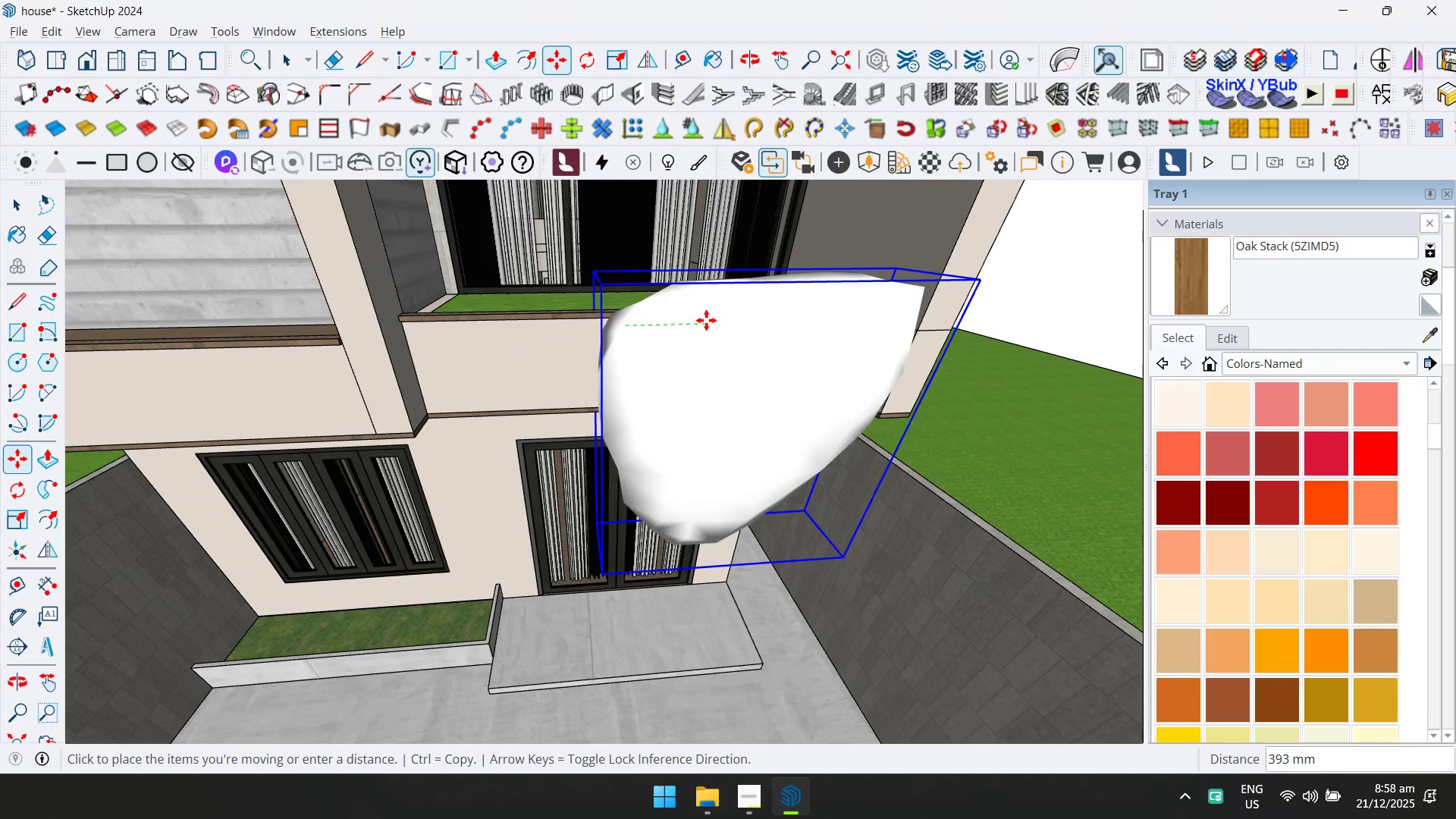 
wait(5.12)
 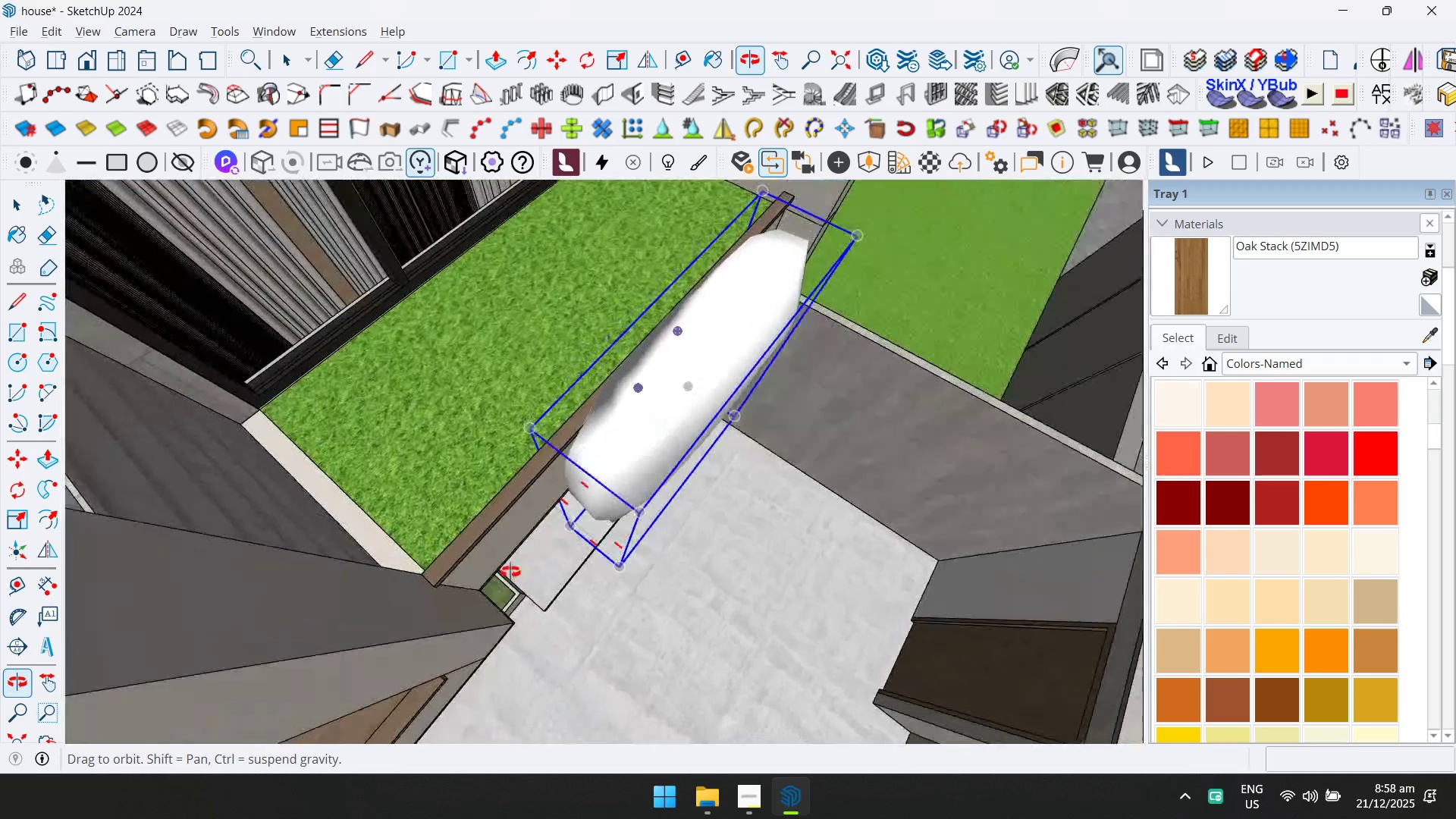 
left_click([709, 318])
 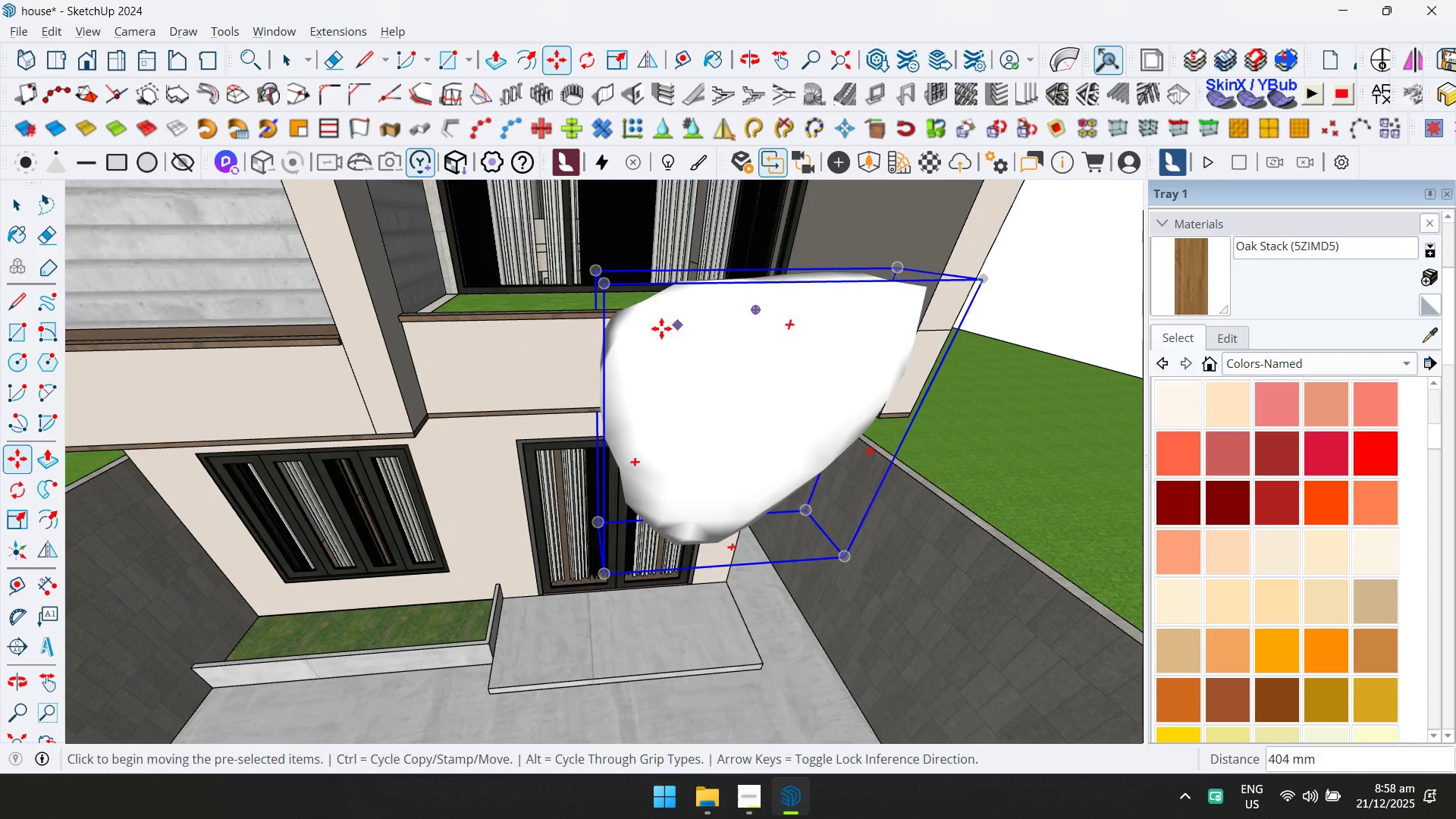 
scroll: coordinate [606, 325], scroll_direction: down, amount: 5.0
 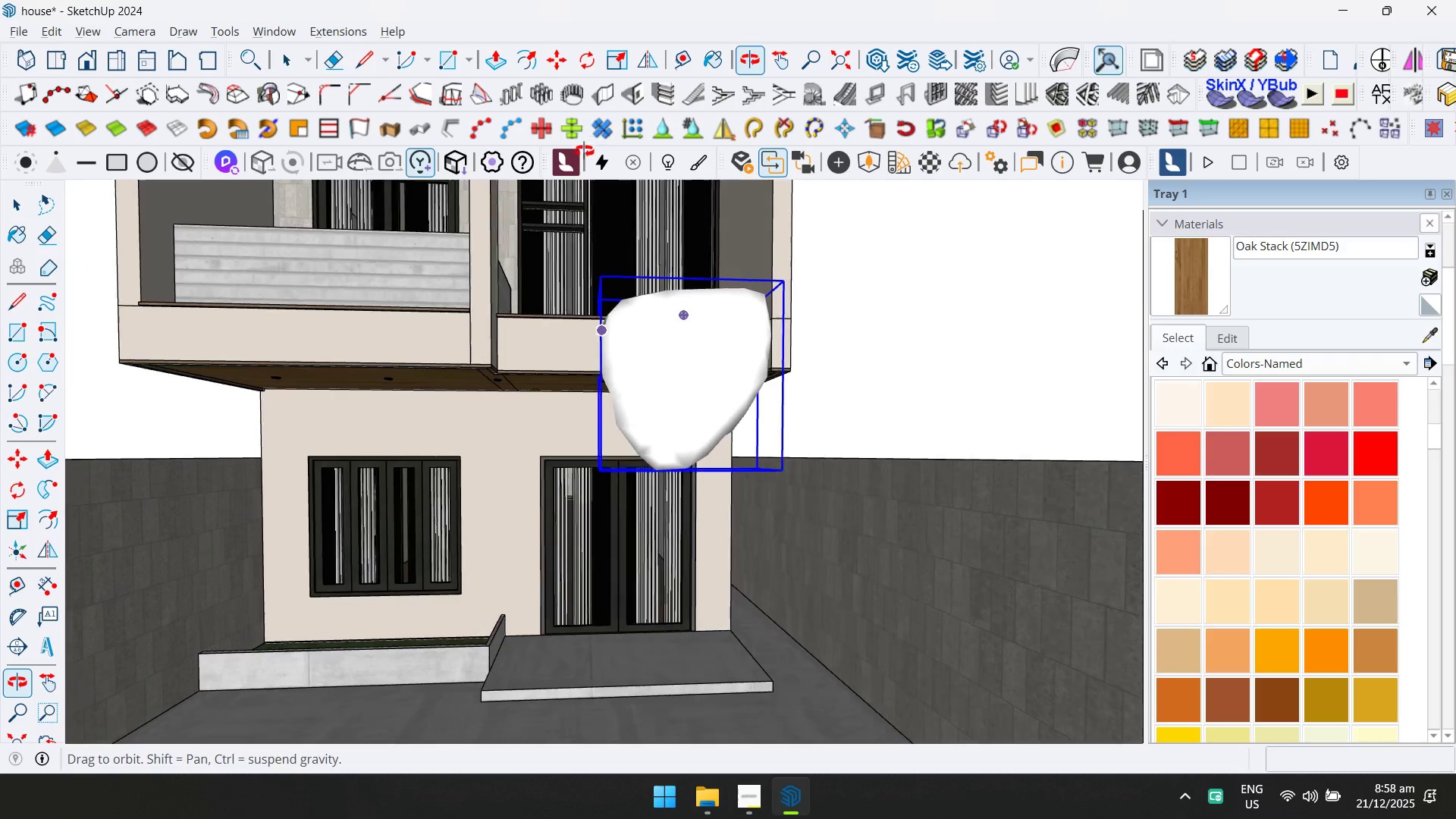 
key(Space)
 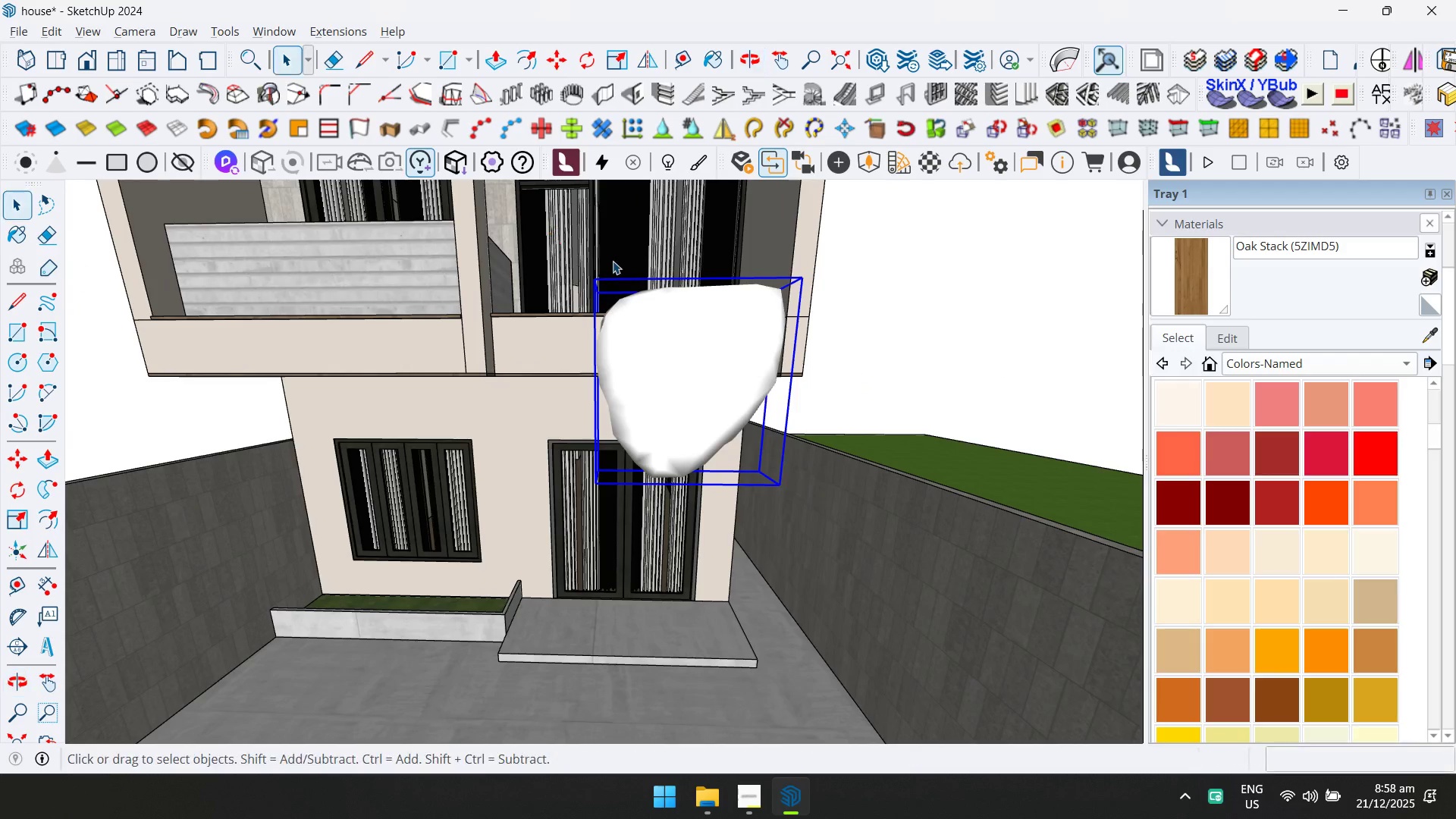 
key(Shift+ShiftLeft)
 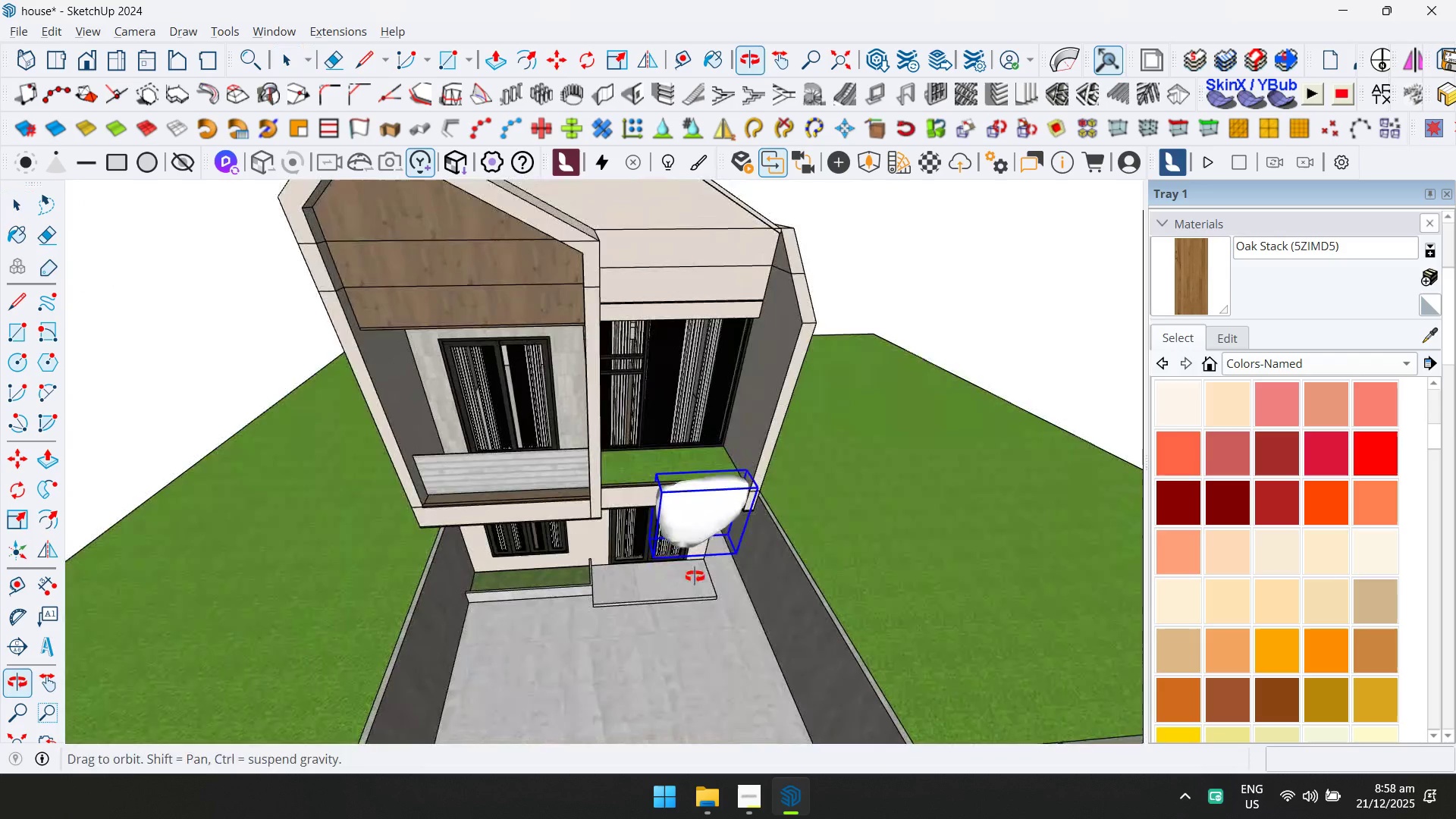 
scroll: coordinate [618, 274], scroll_direction: down, amount: 6.0
 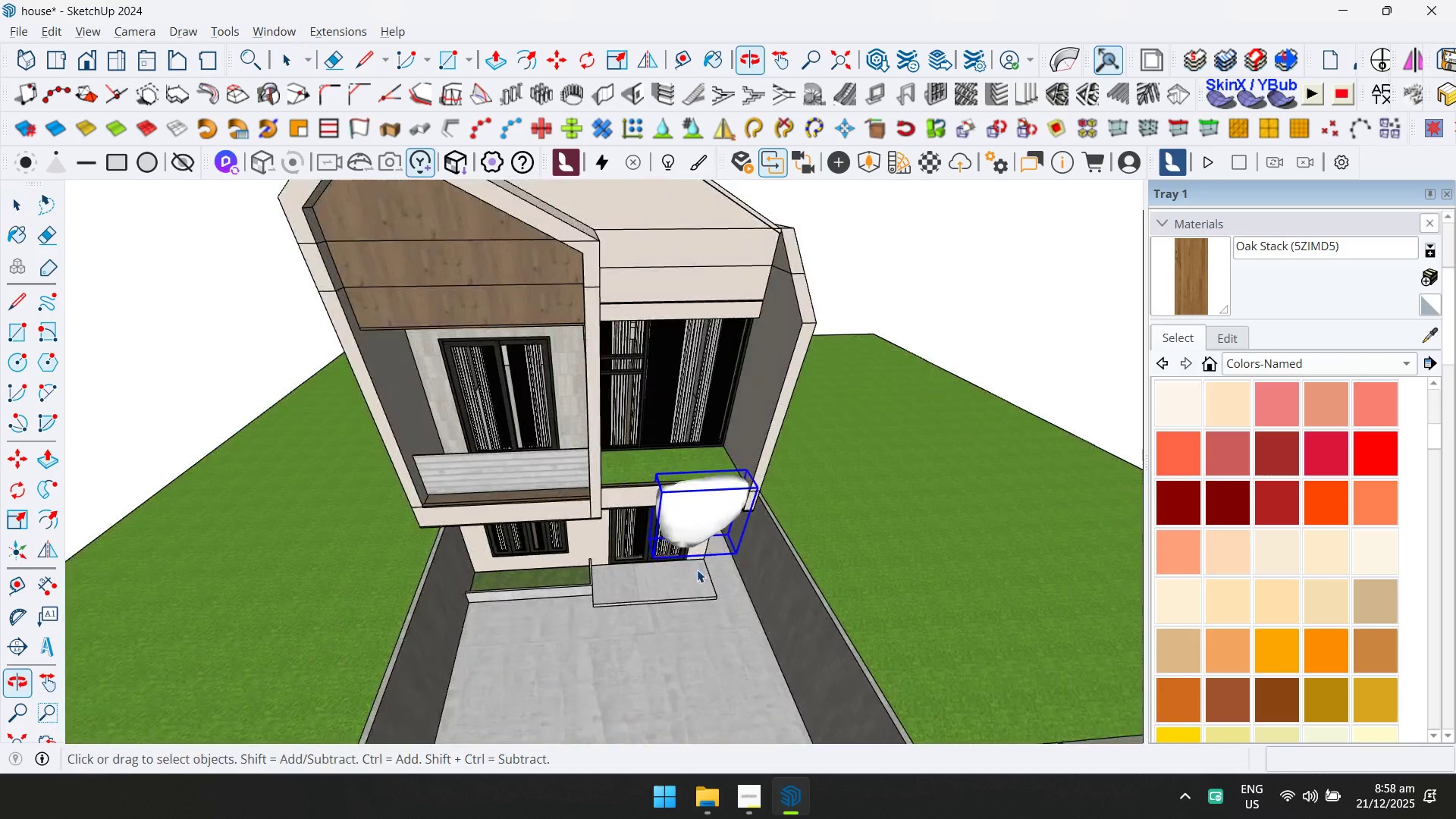 
scroll: coordinate [731, 472], scroll_direction: up, amount: 4.0
 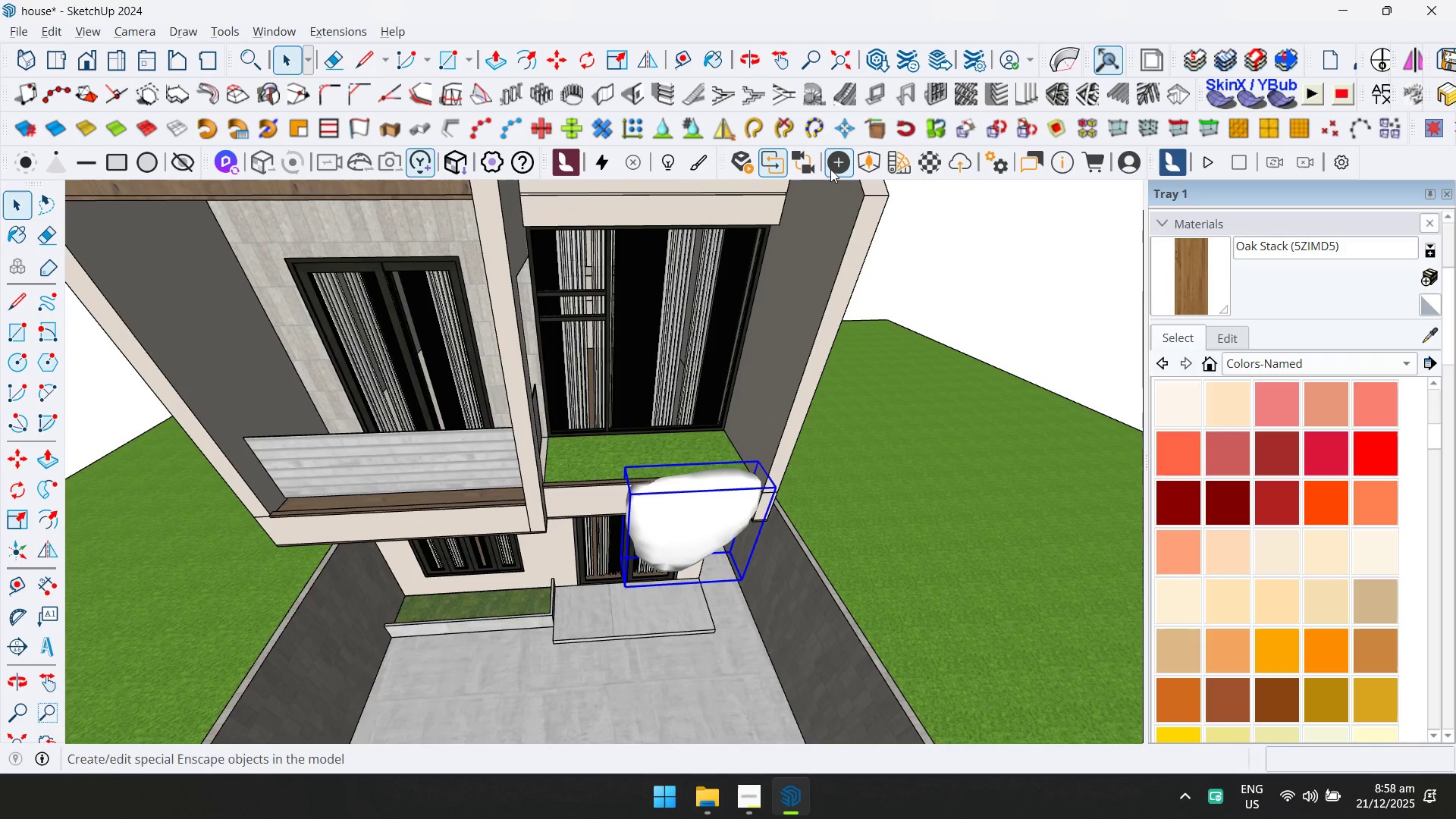 
left_click([868, 160])
 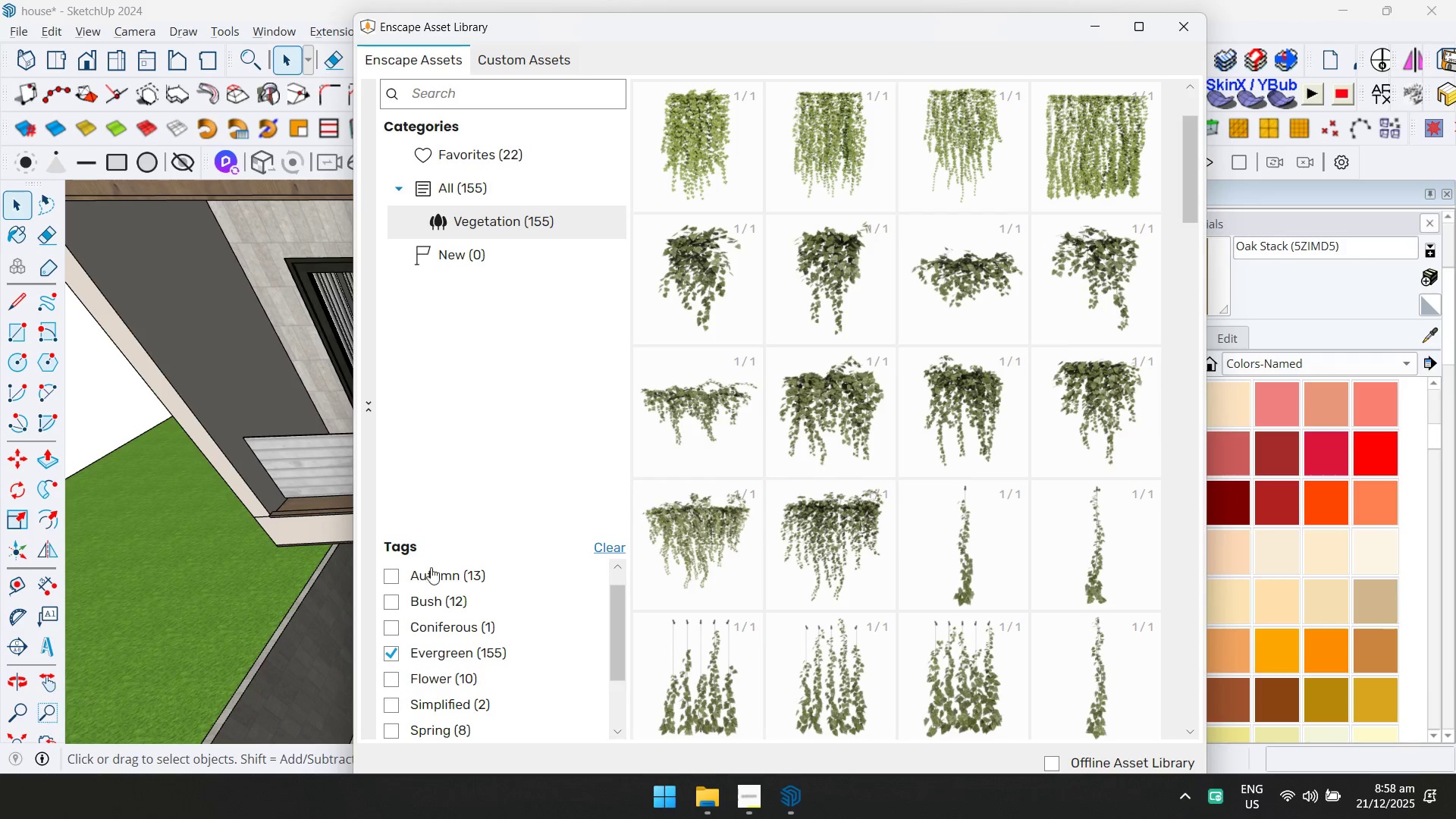 
left_click([406, 655])
 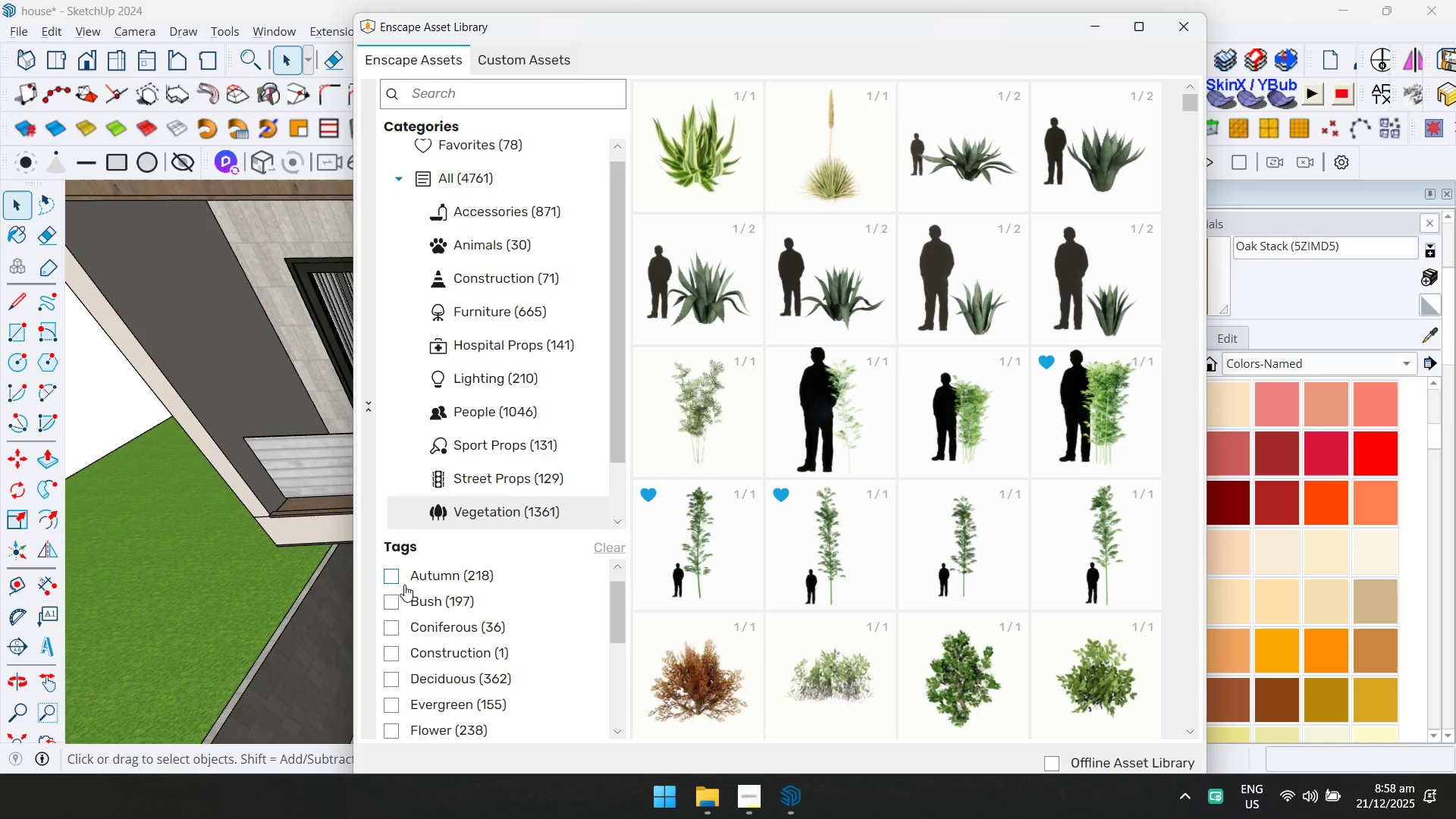 
wait(8.95)
 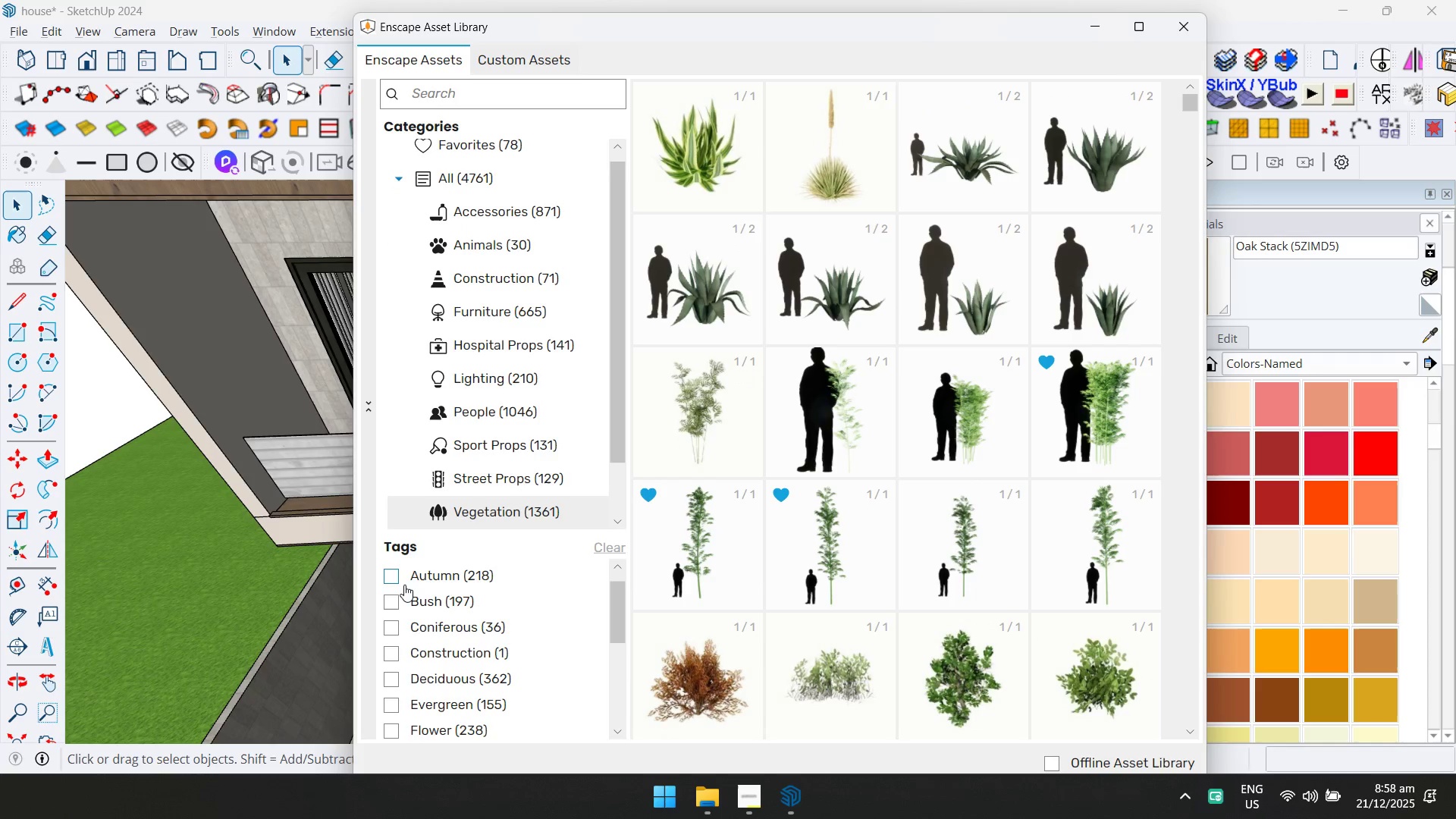 
left_click([438, 605])
 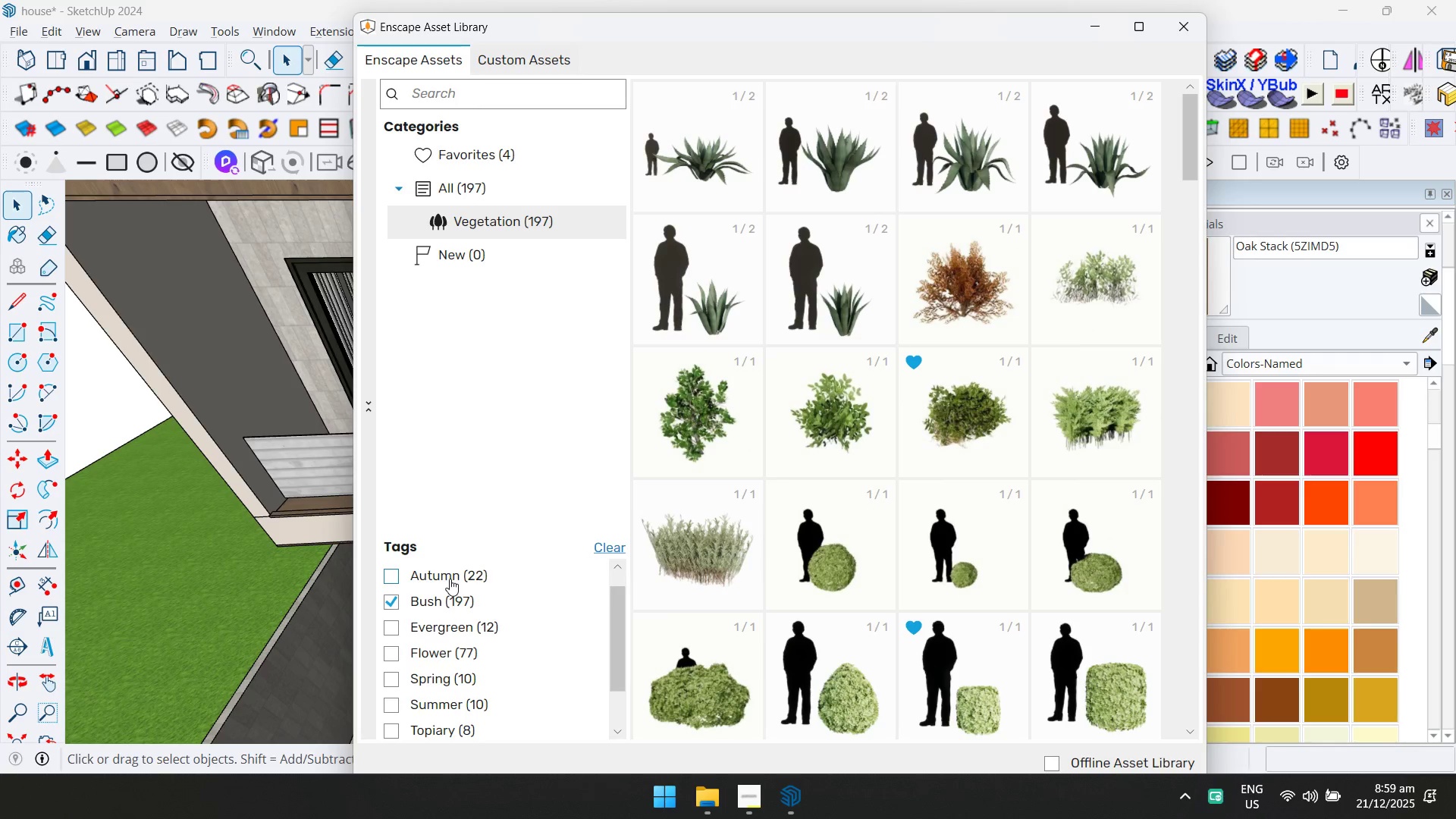 
wait(8.3)
 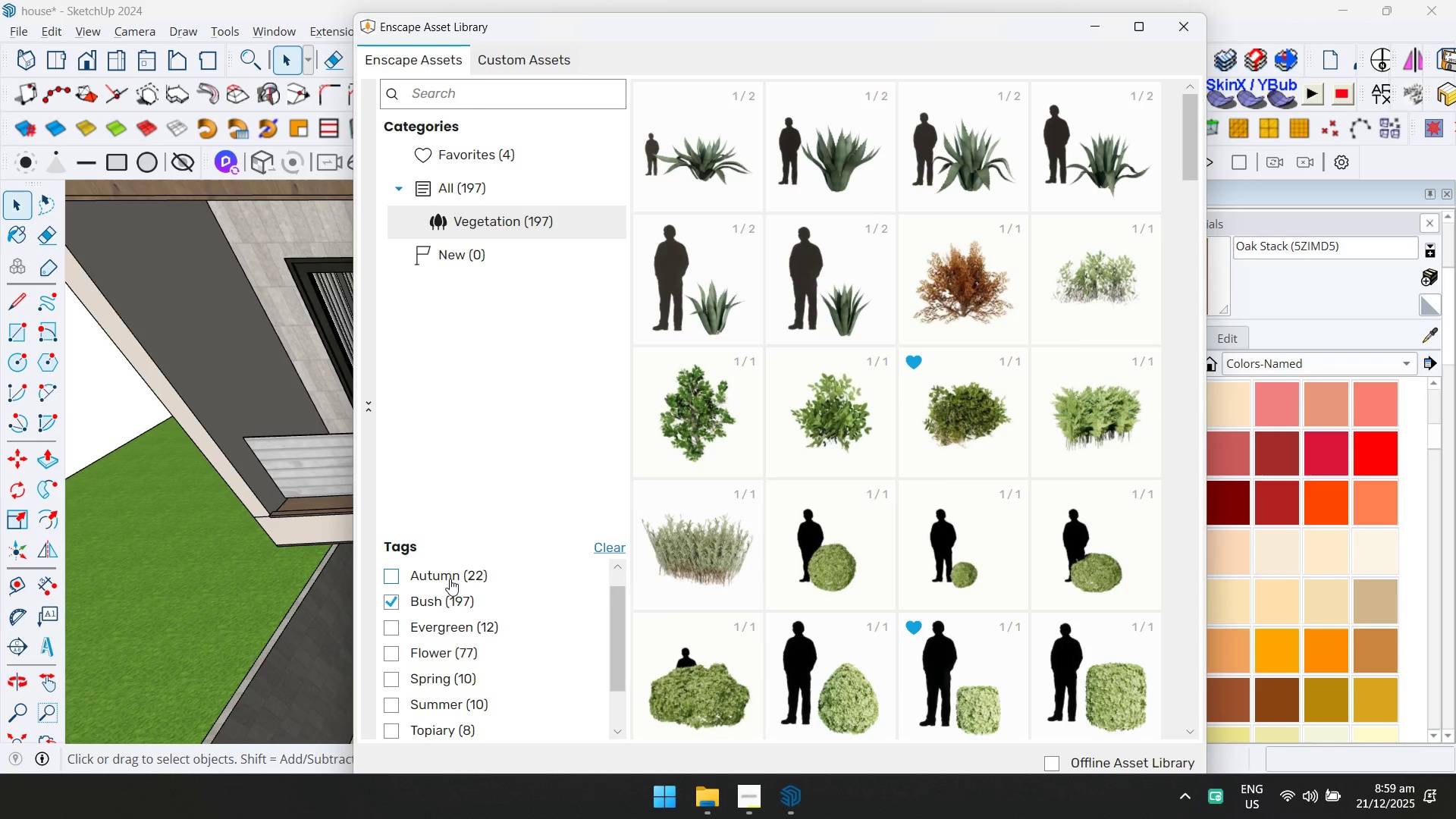 
scroll: coordinate [935, 429], scroll_direction: down, amount: 1.0
 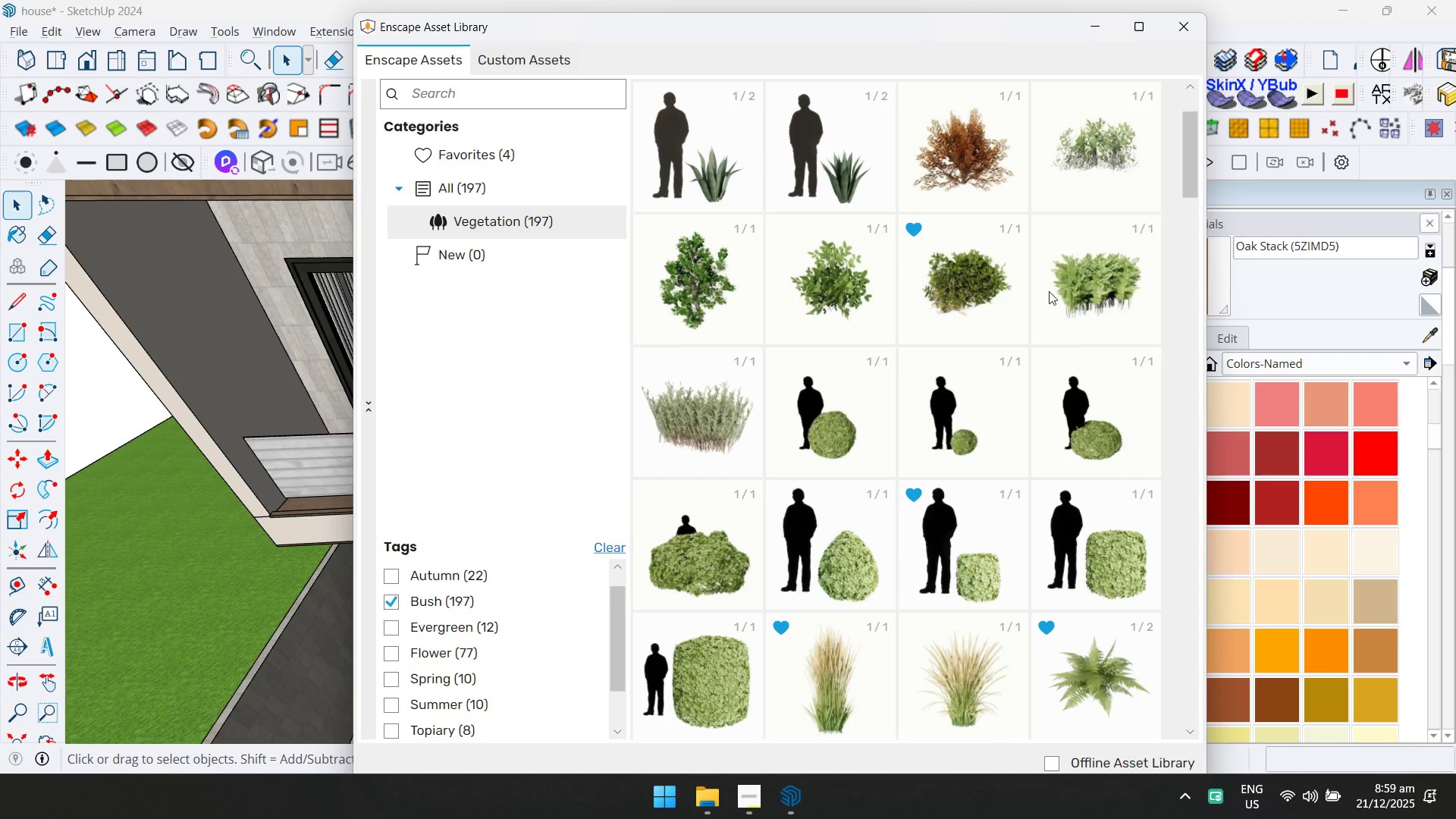 
double_click([1109, 297])
 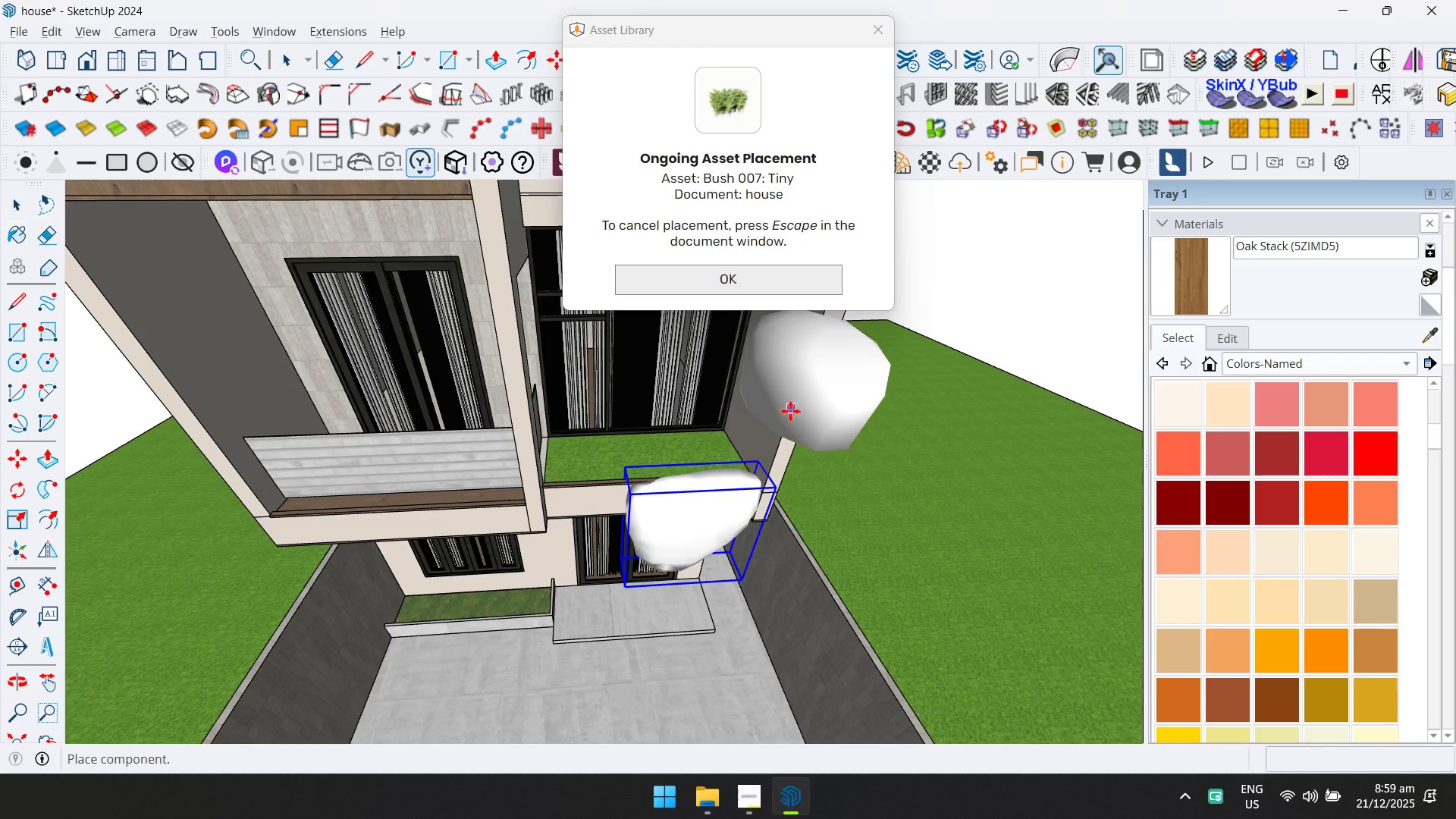 
left_click([672, 451])
 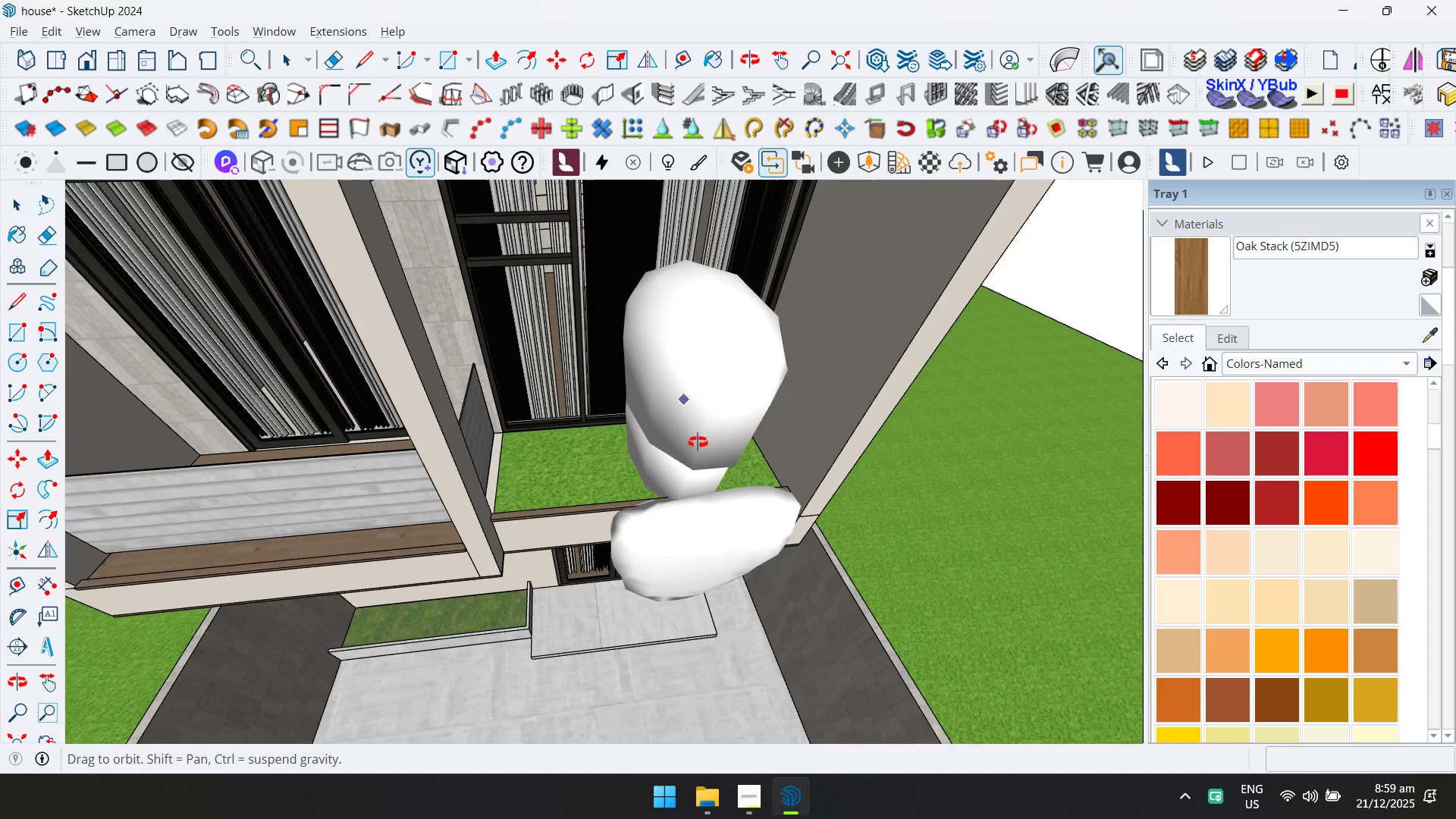 
scroll: coordinate [672, 451], scroll_direction: up, amount: 3.0
 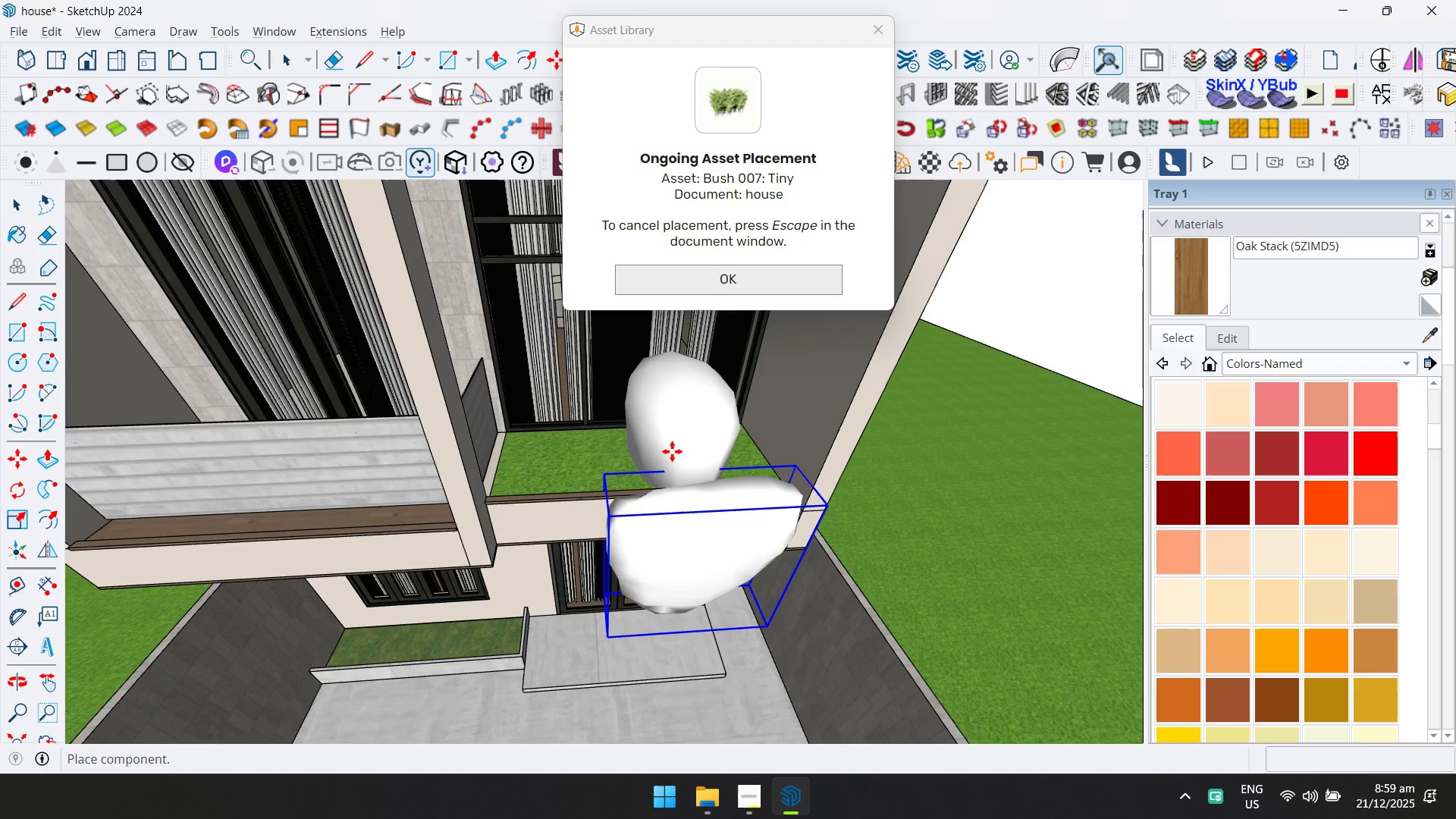 
key(Escape)
 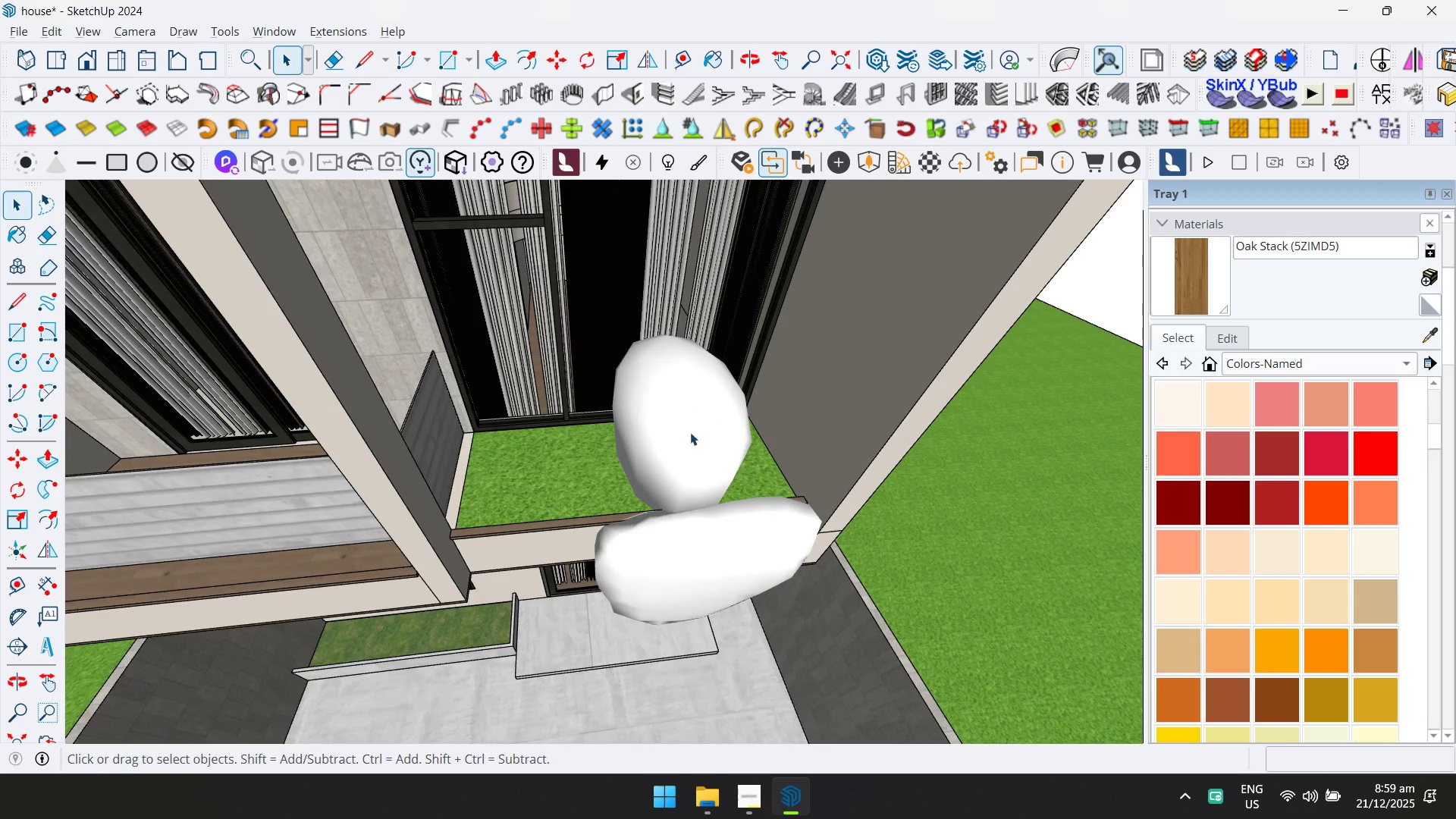 
left_click([687, 433])
 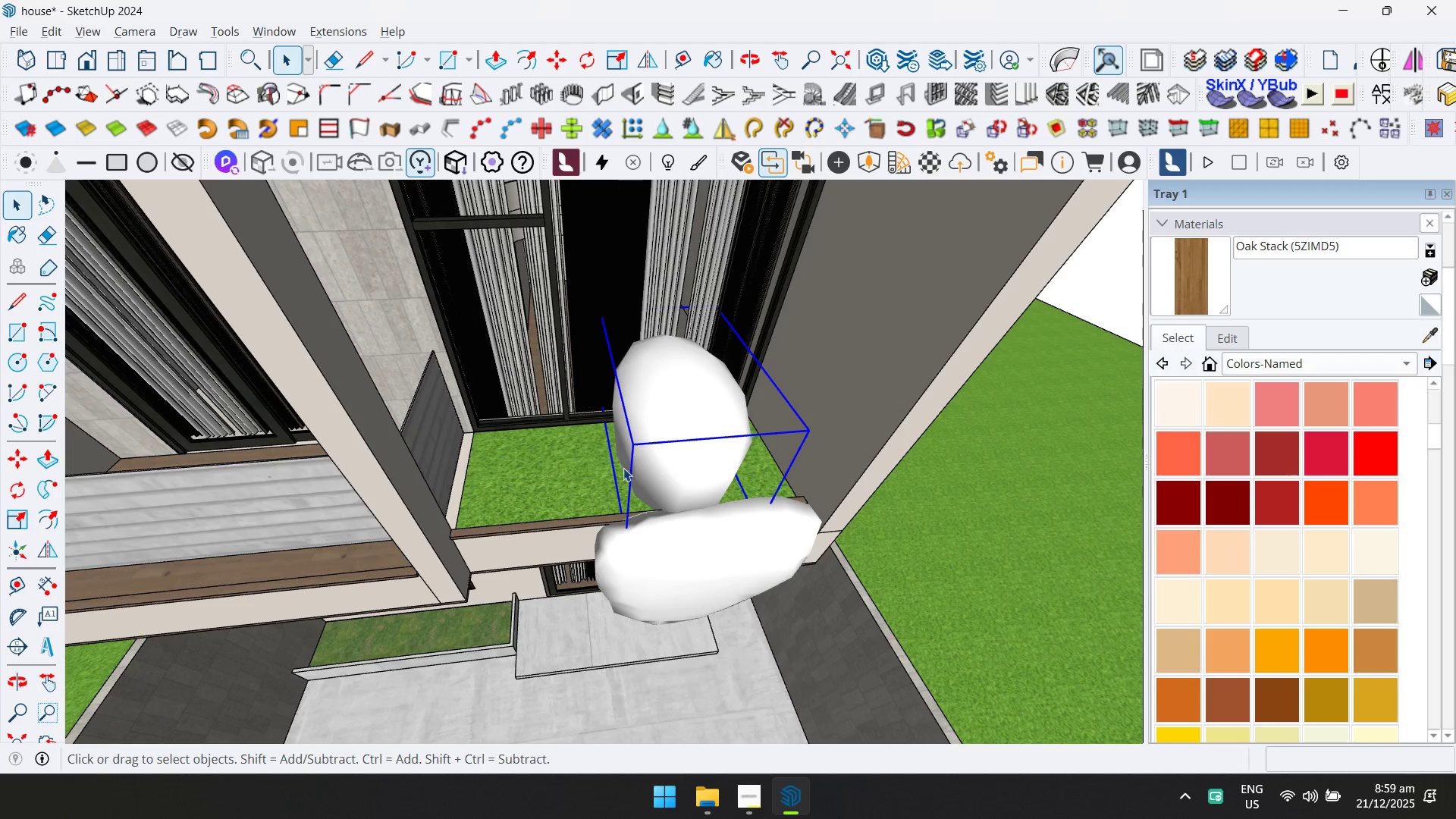 
scroll: coordinate [698, 431], scroll_direction: up, amount: 2.0
 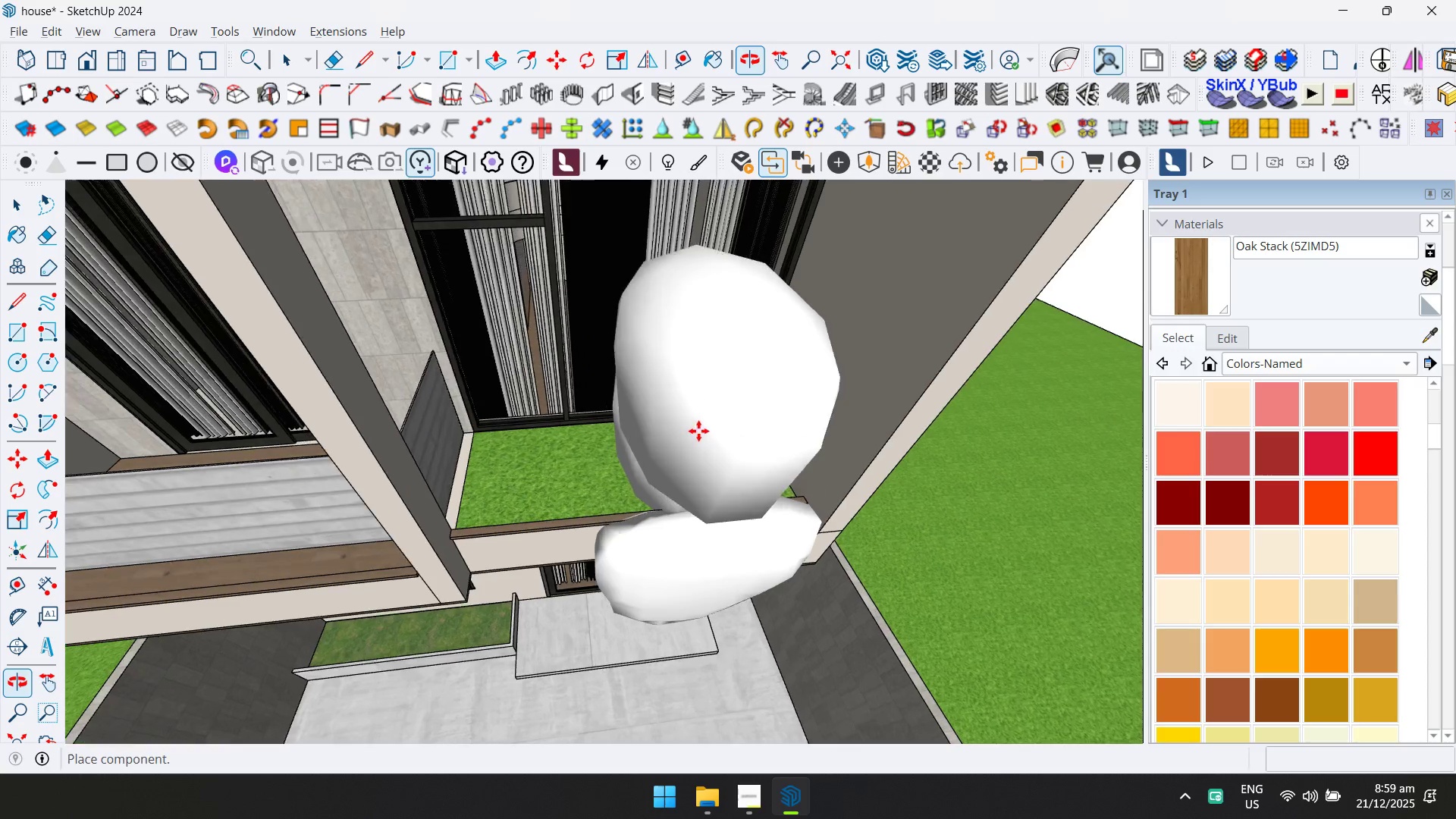 
key(Q)
 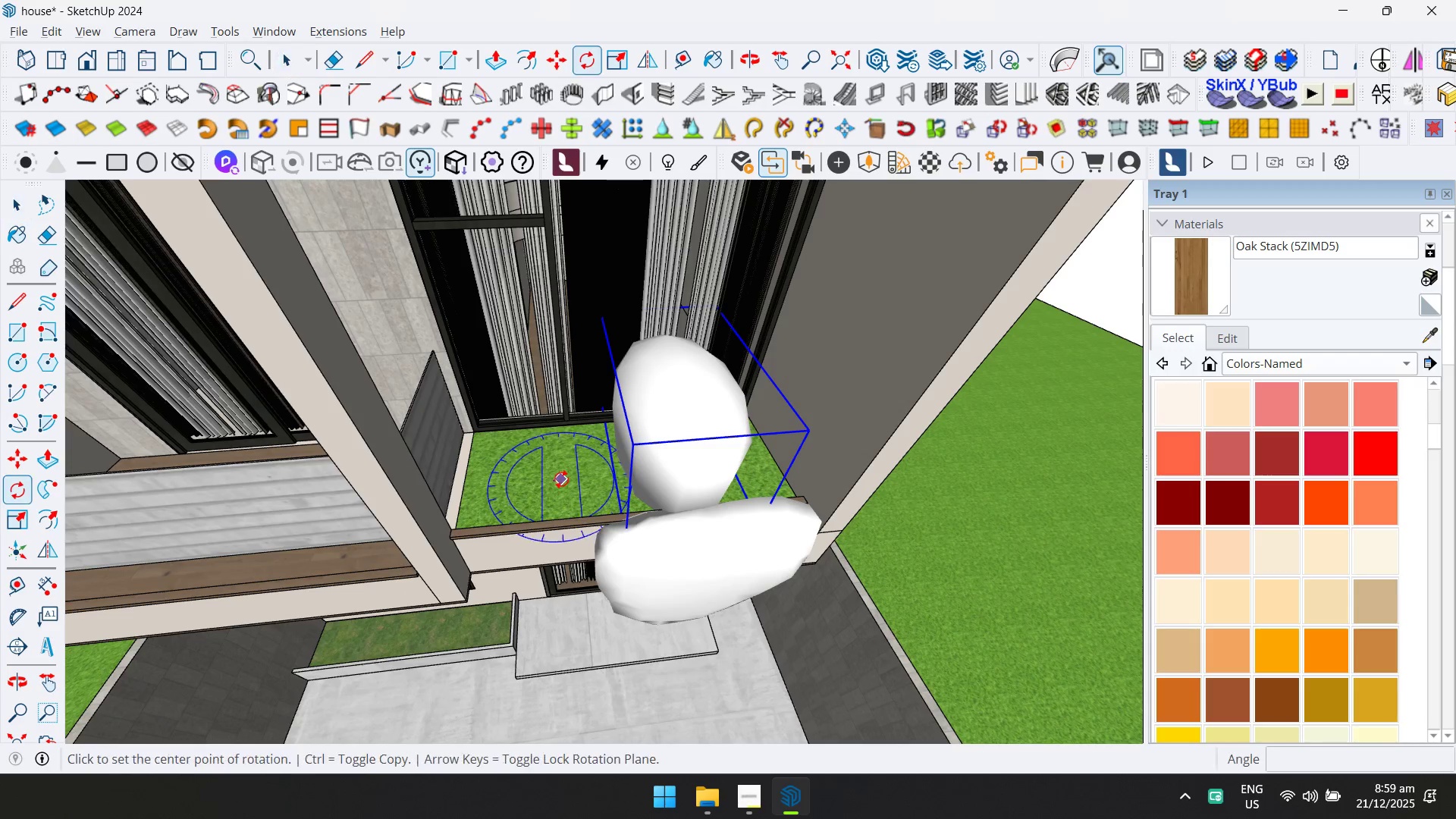 
left_click([562, 475])
 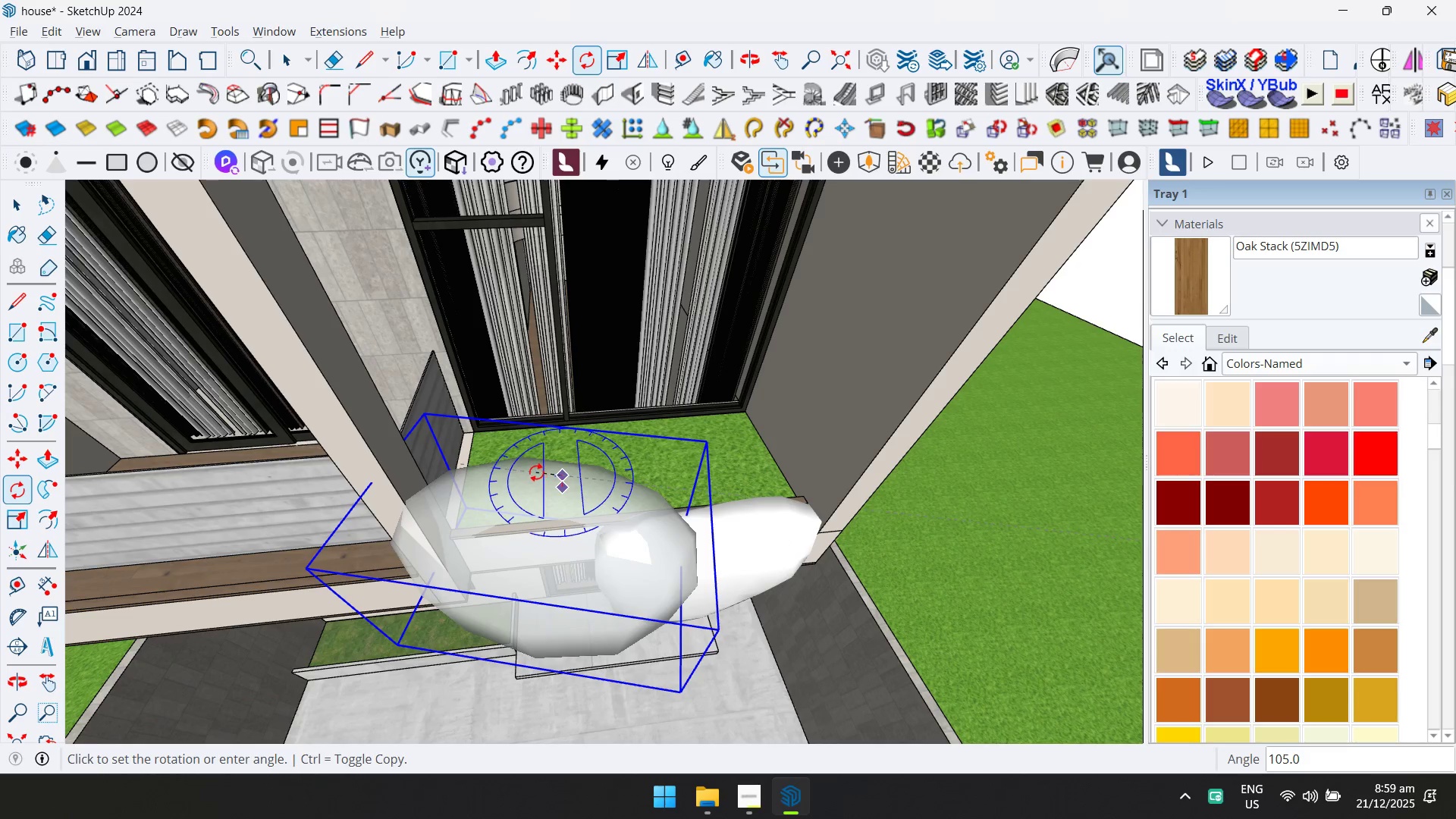 
left_click([530, 479])
 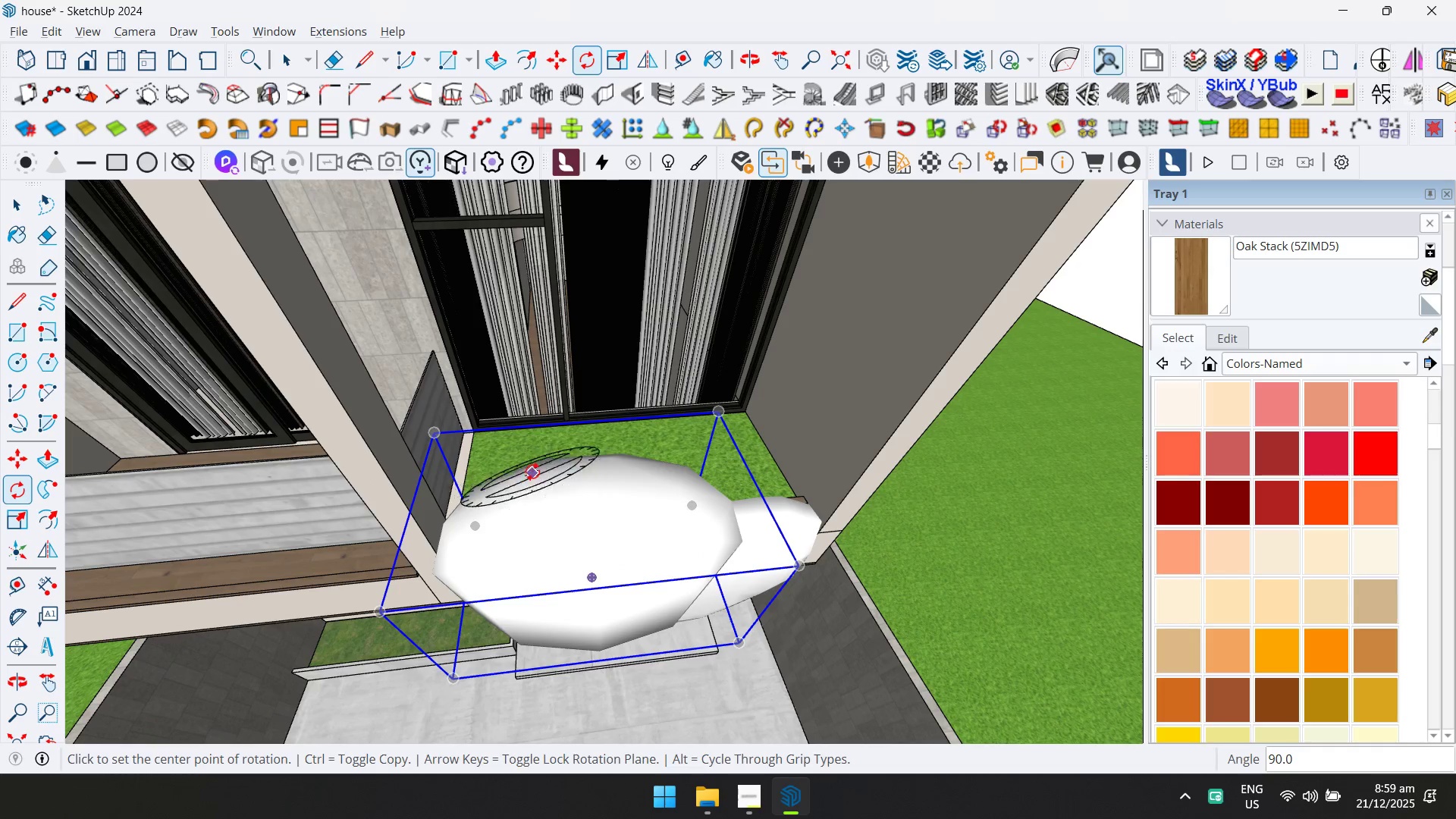 
key(M)
 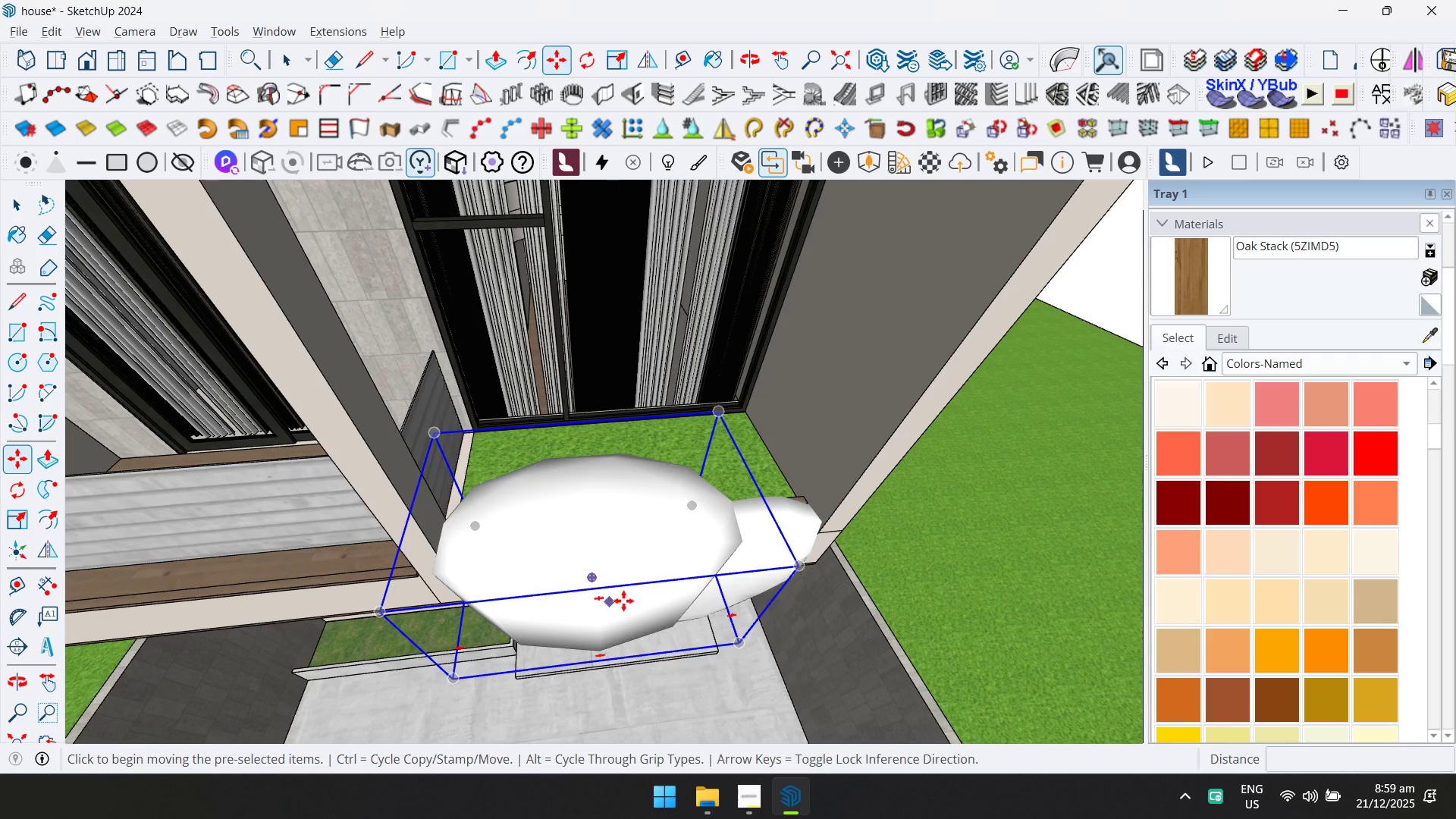 
left_click_drag(start_coordinate=[640, 581], to_coordinate=[640, 573])
 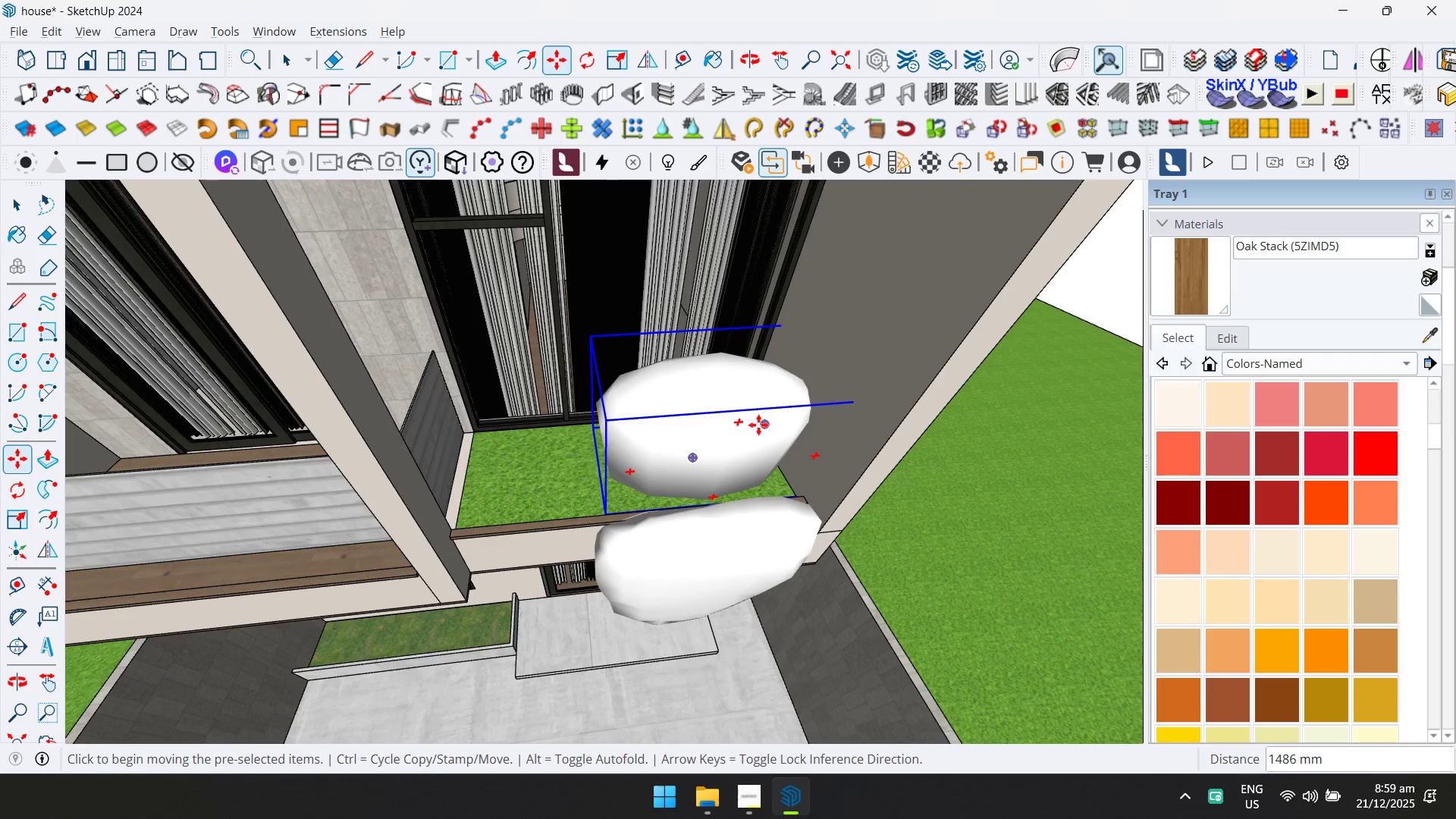 
key(S)
 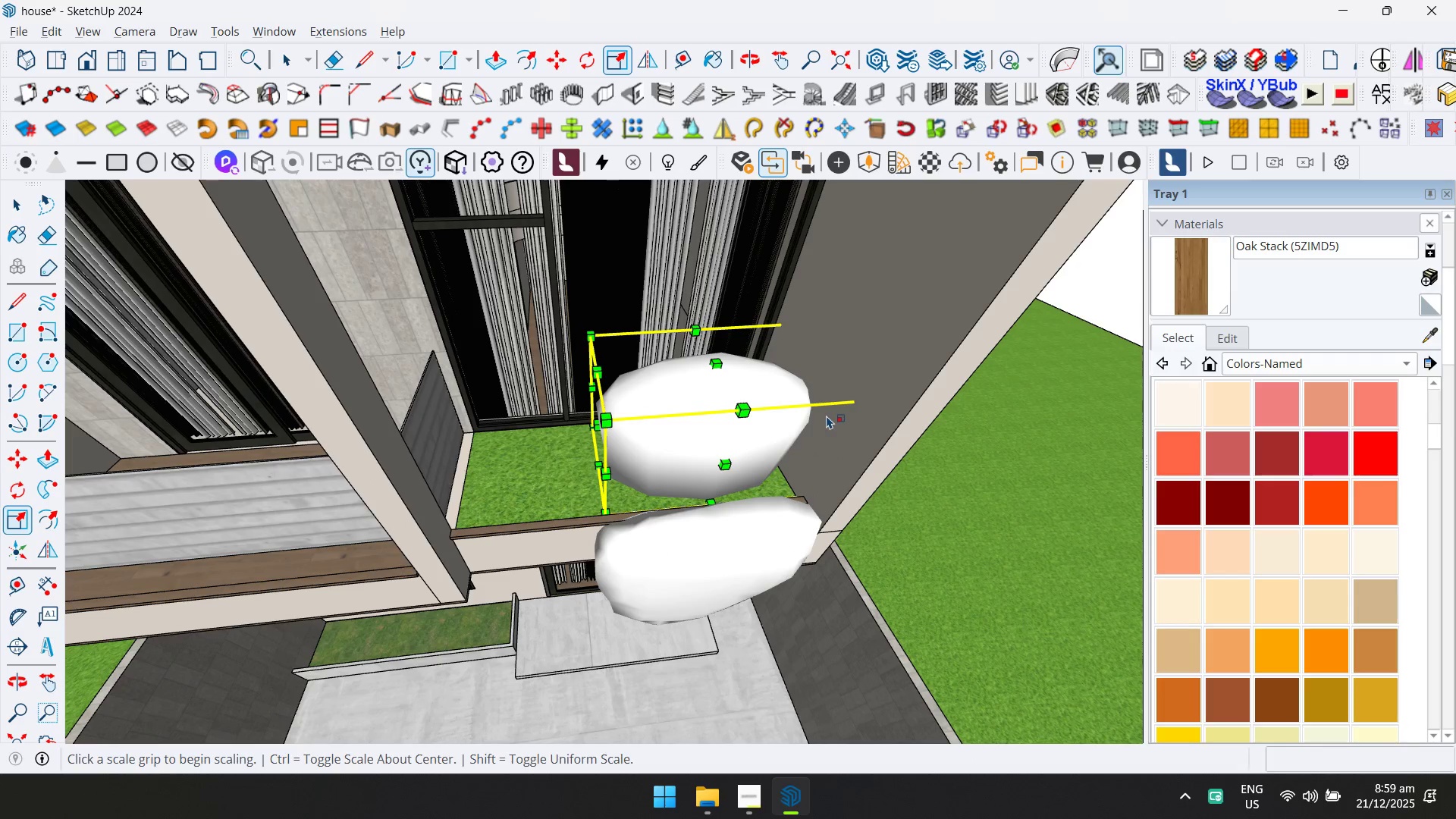 
key(Shift+ShiftLeft)
 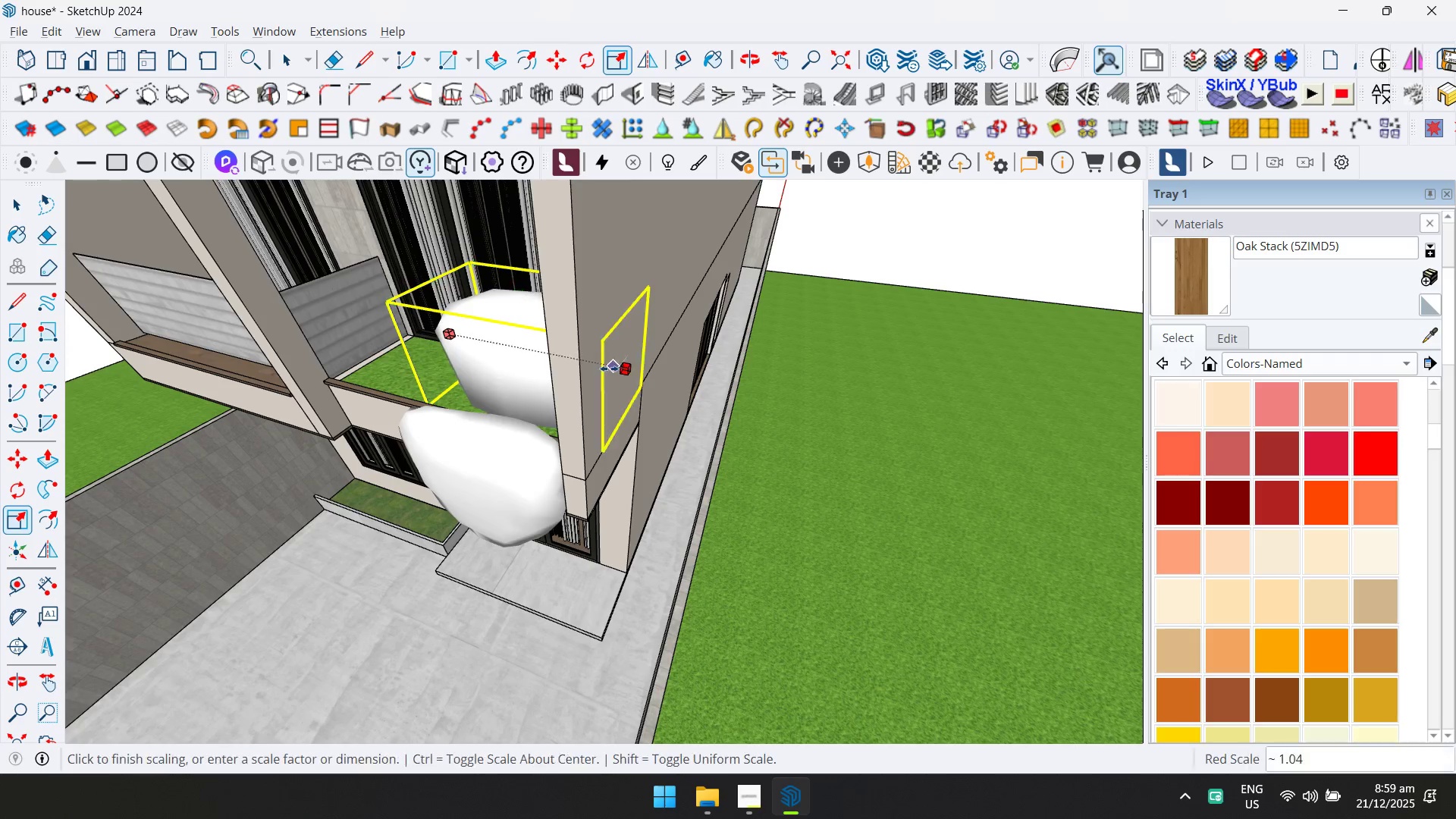 
left_click([556, 395])
 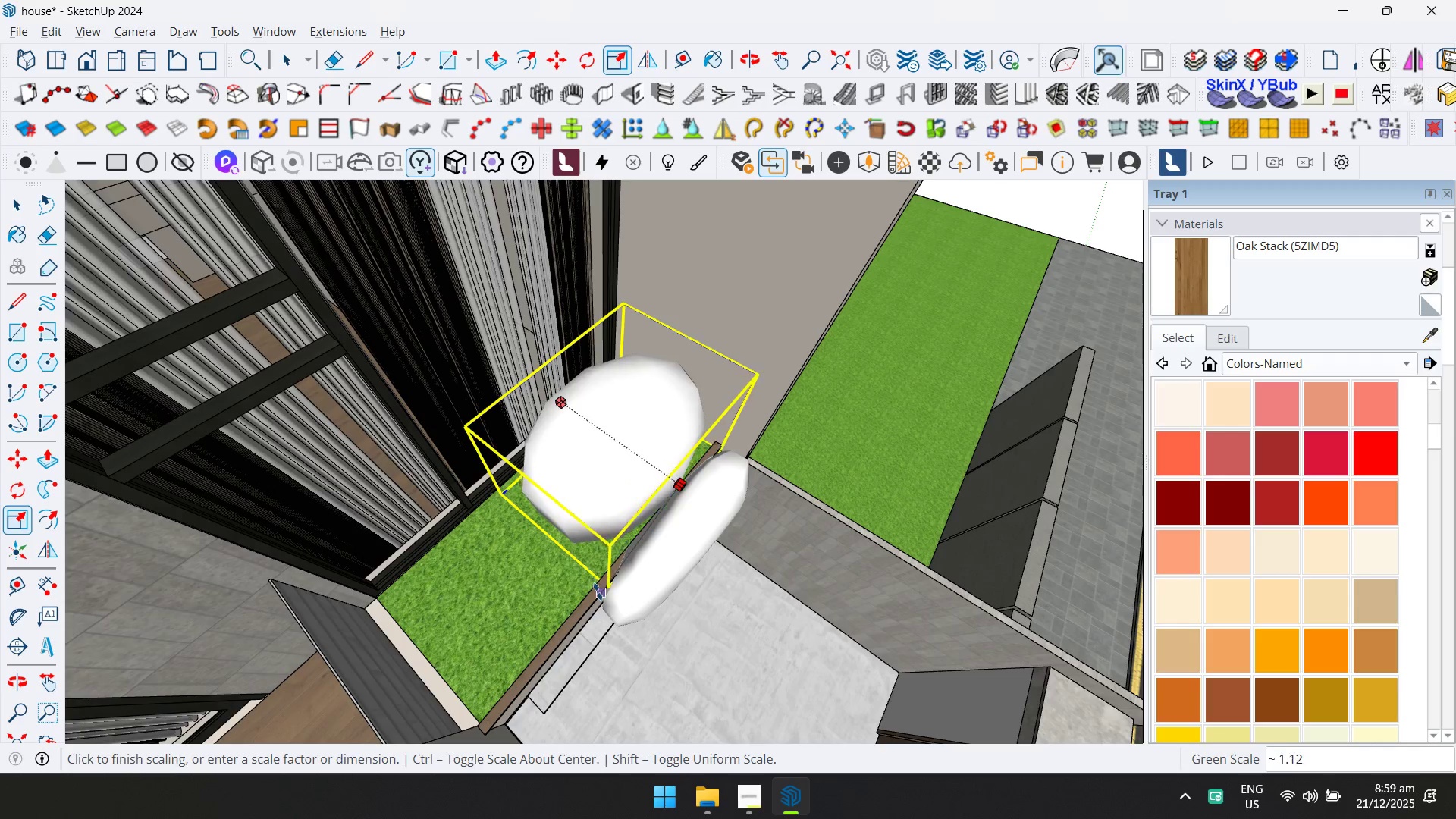 
left_click([598, 583])
 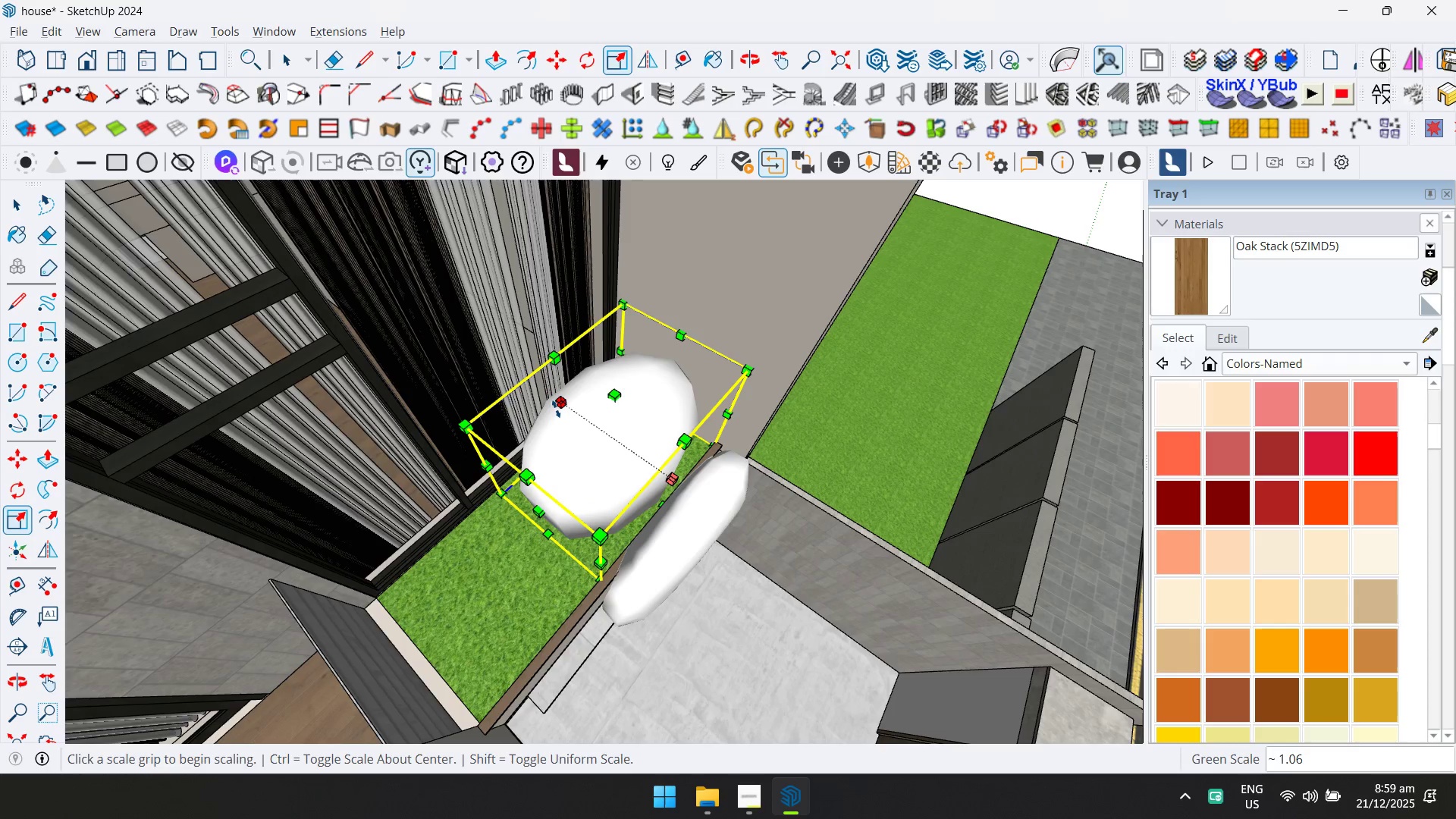 
left_click([555, 408])
 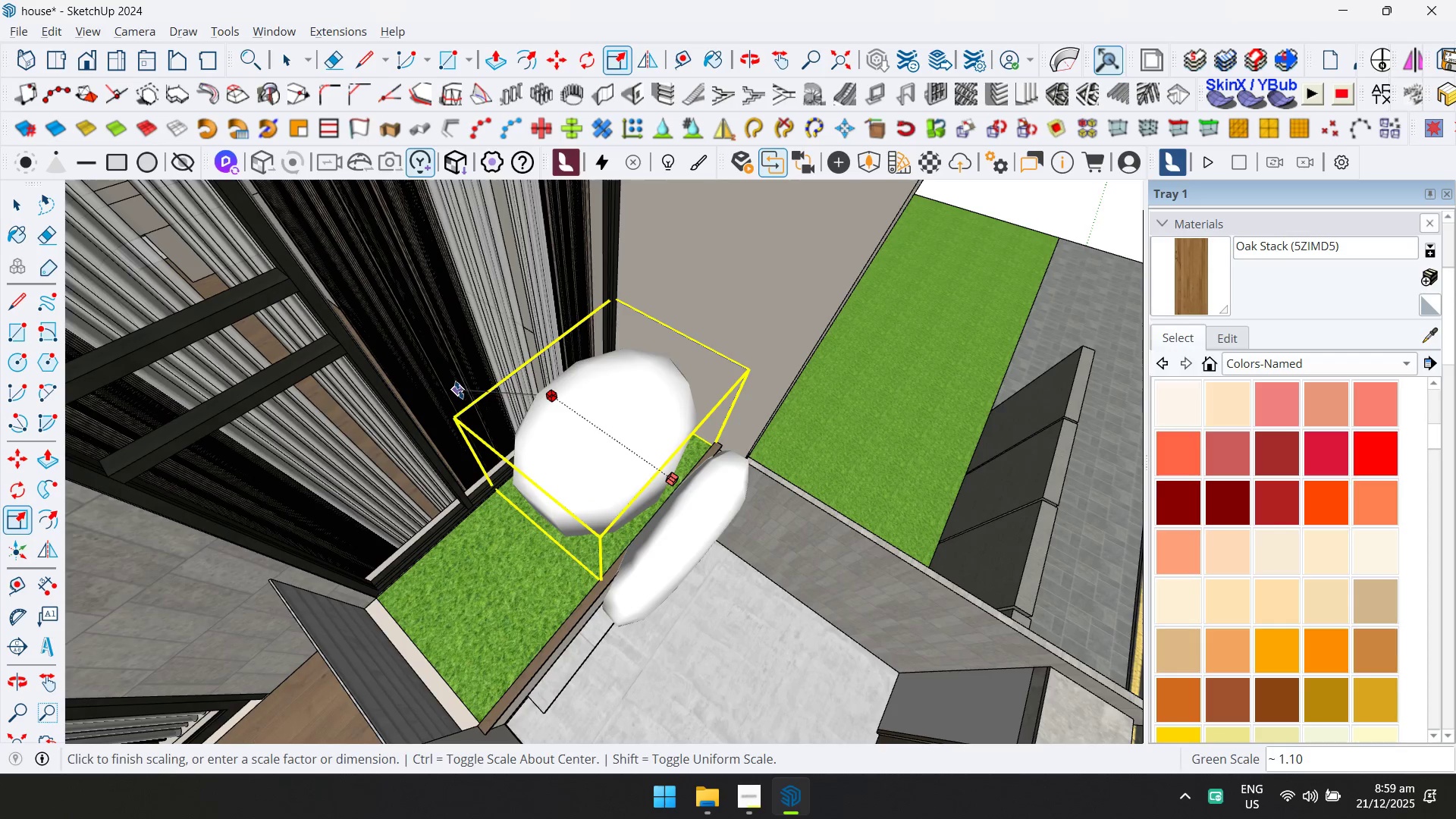 
left_click([459, 389])
 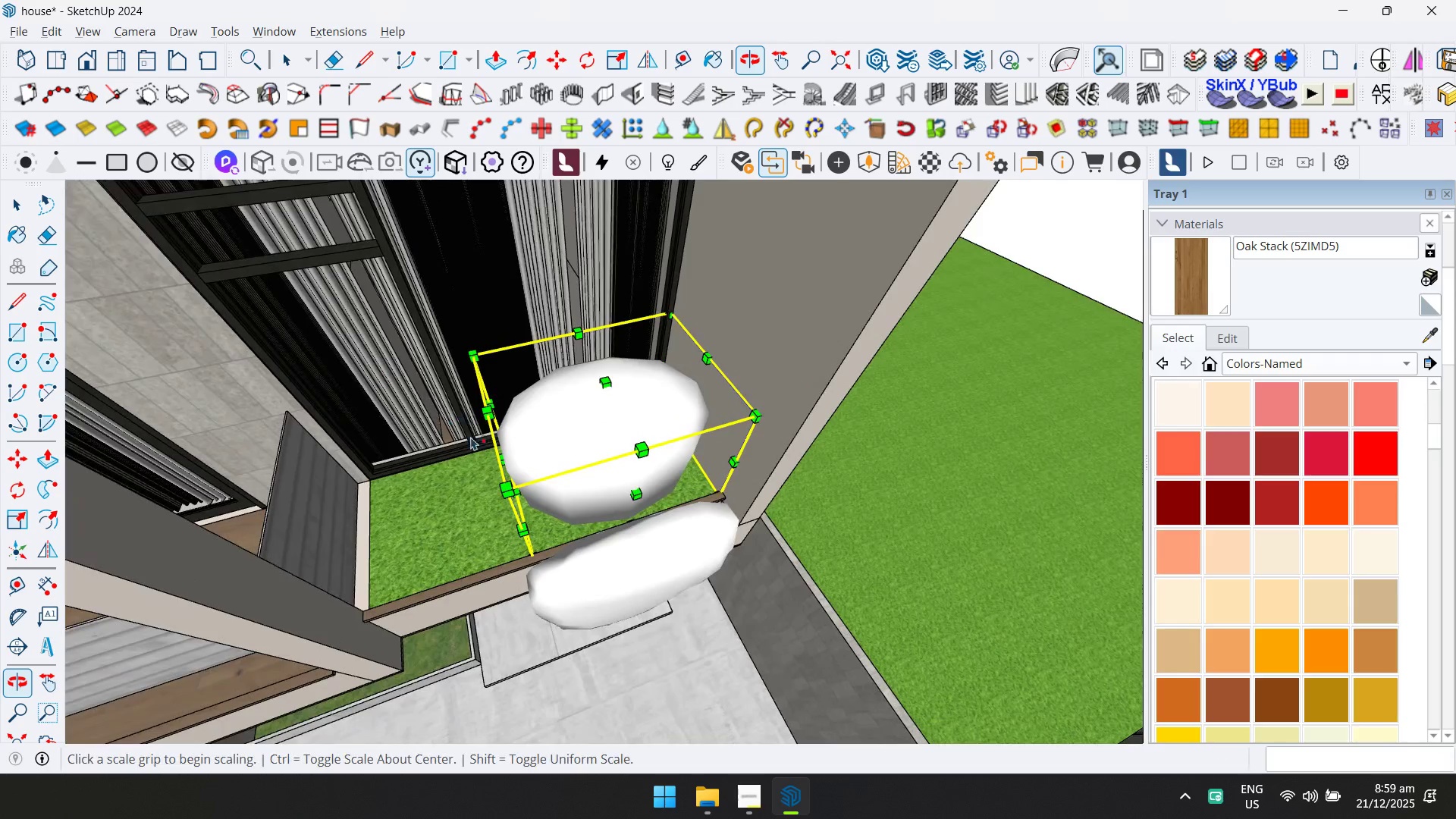 
key(M)
 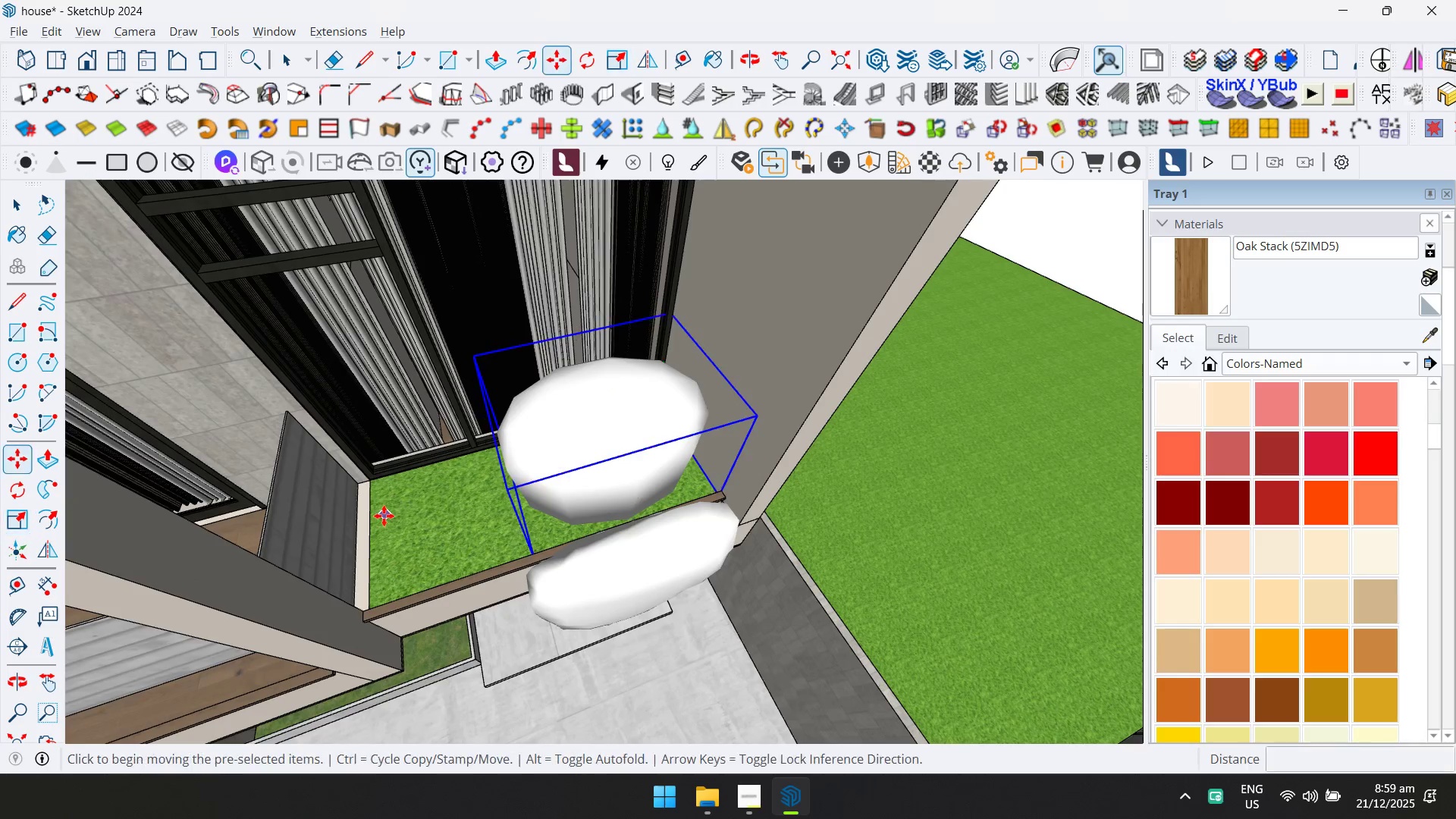 
left_click([382, 517])
 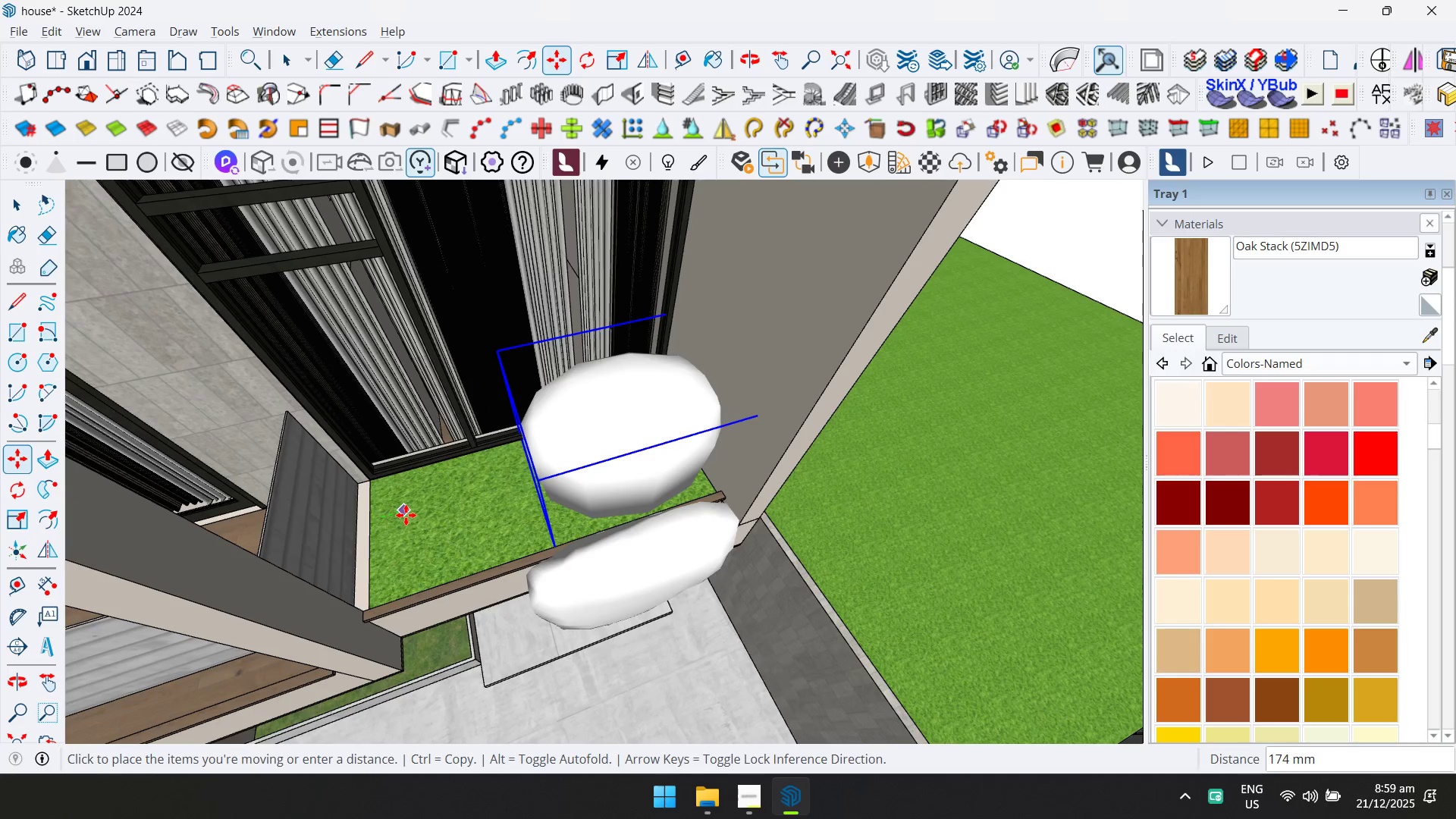 
left_click([406, 515])
 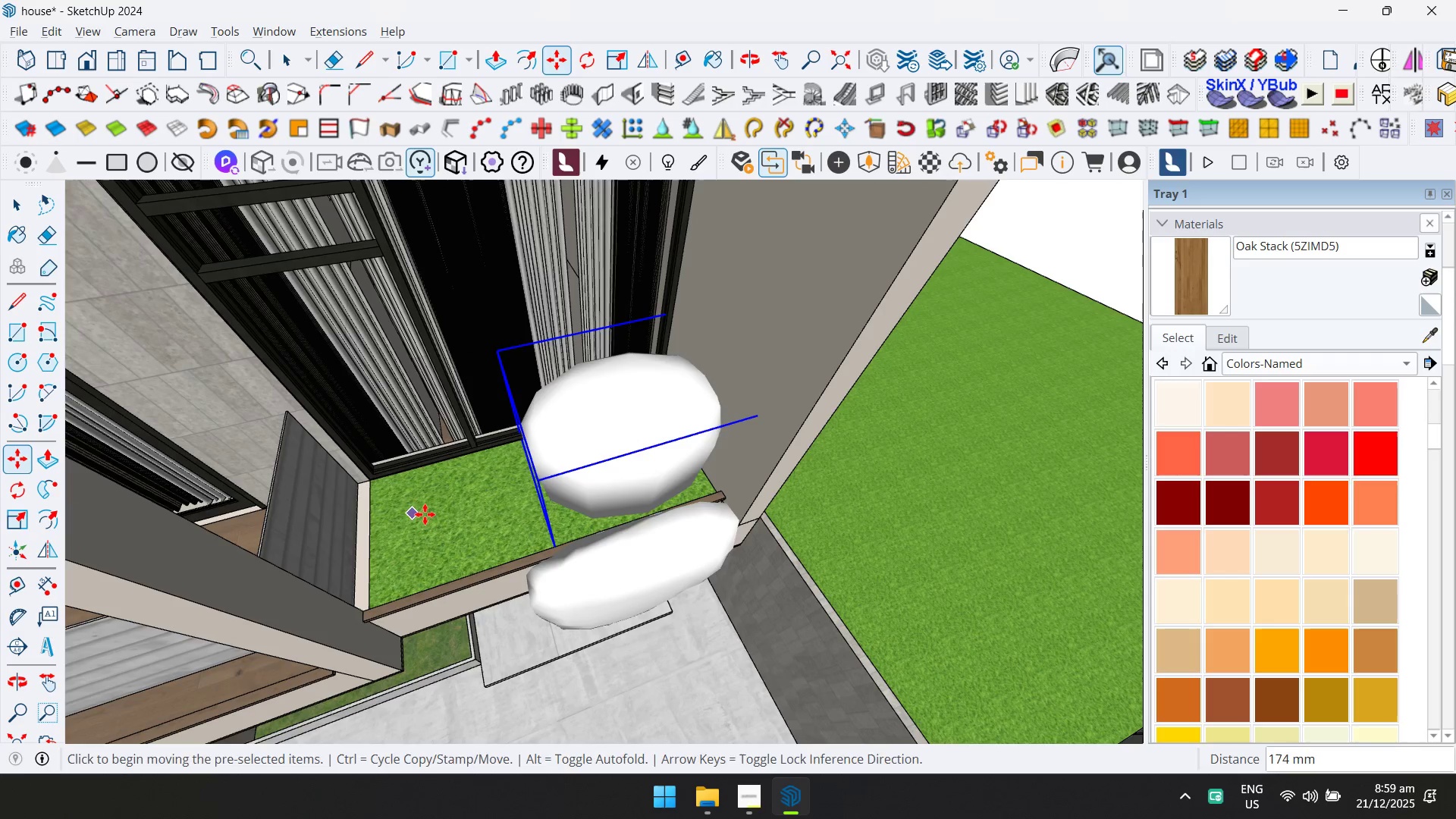 
key(Control+ControlLeft)
 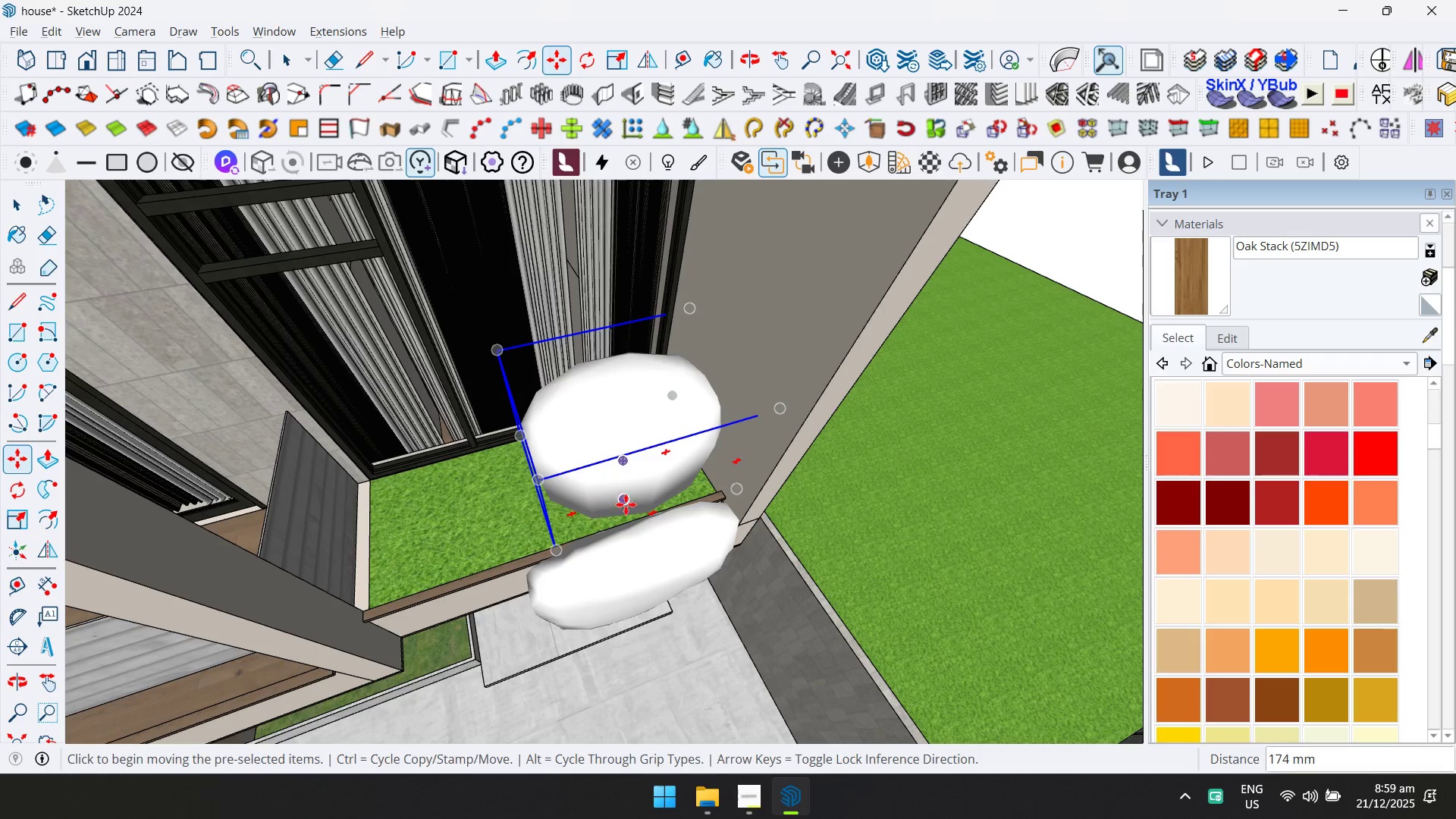 
left_click_drag(start_coordinate=[653, 504], to_coordinate=[644, 507])
 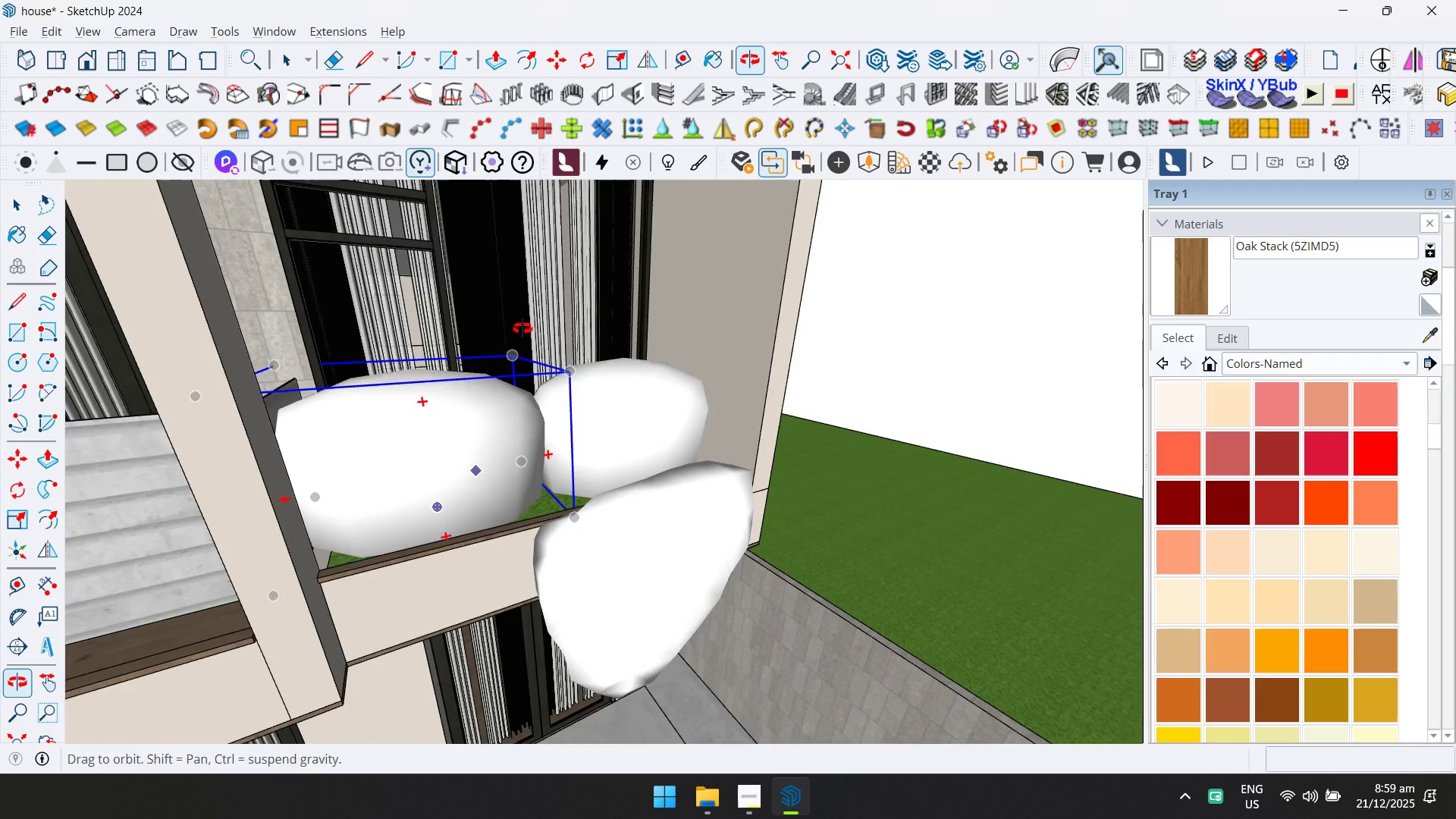 
key(Slash)
 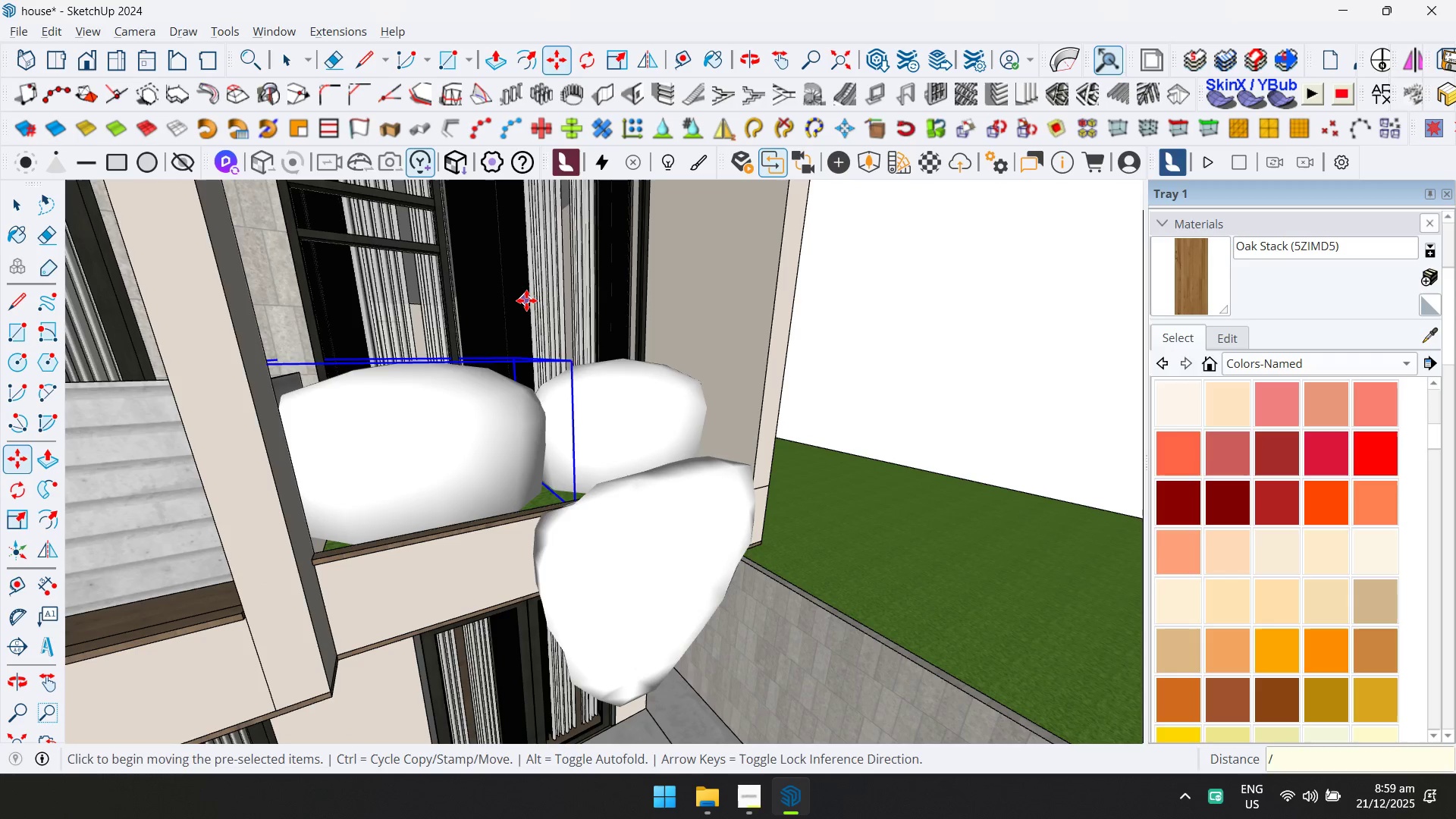 
key(2)
 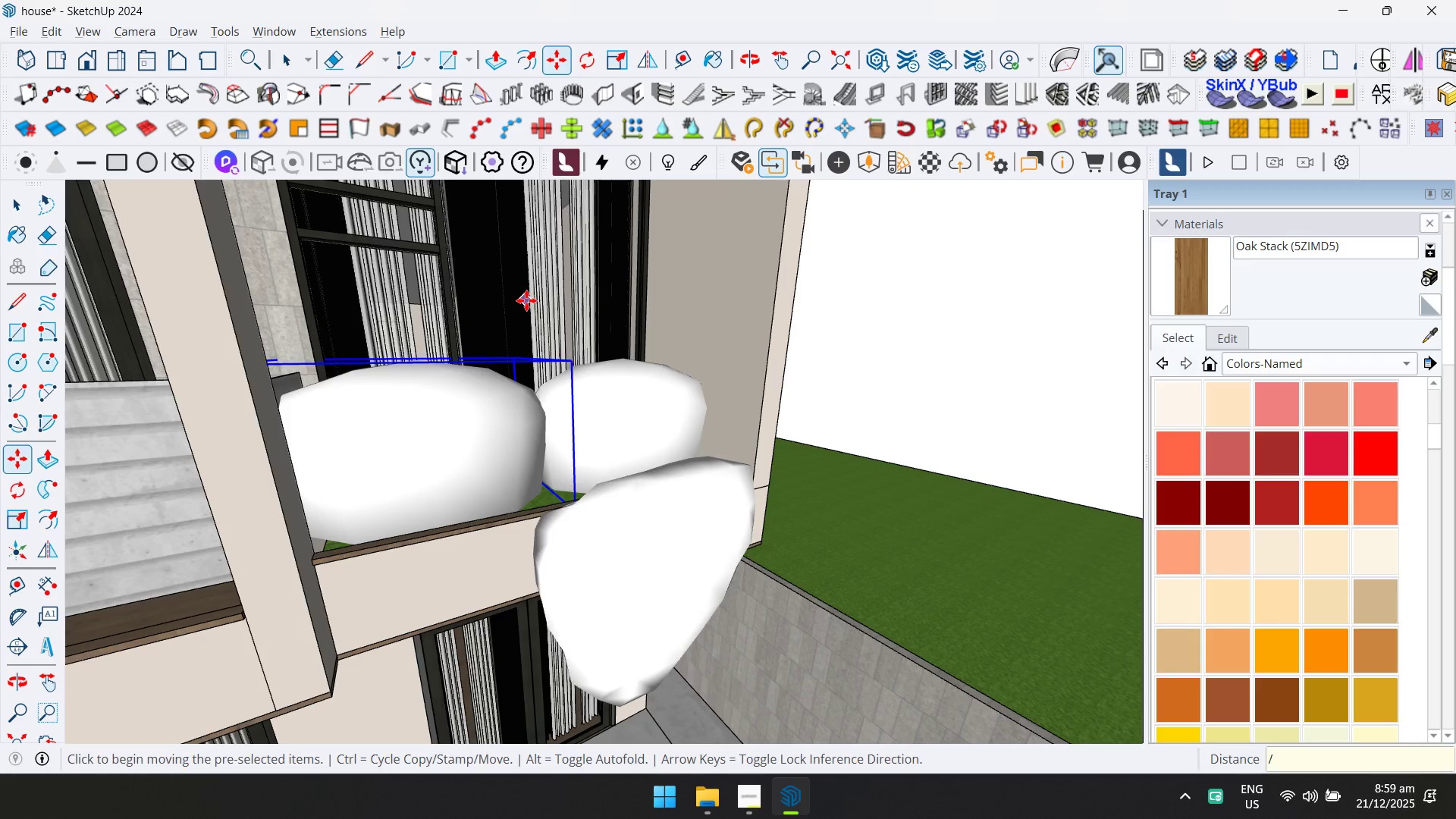 
key(Enter)
 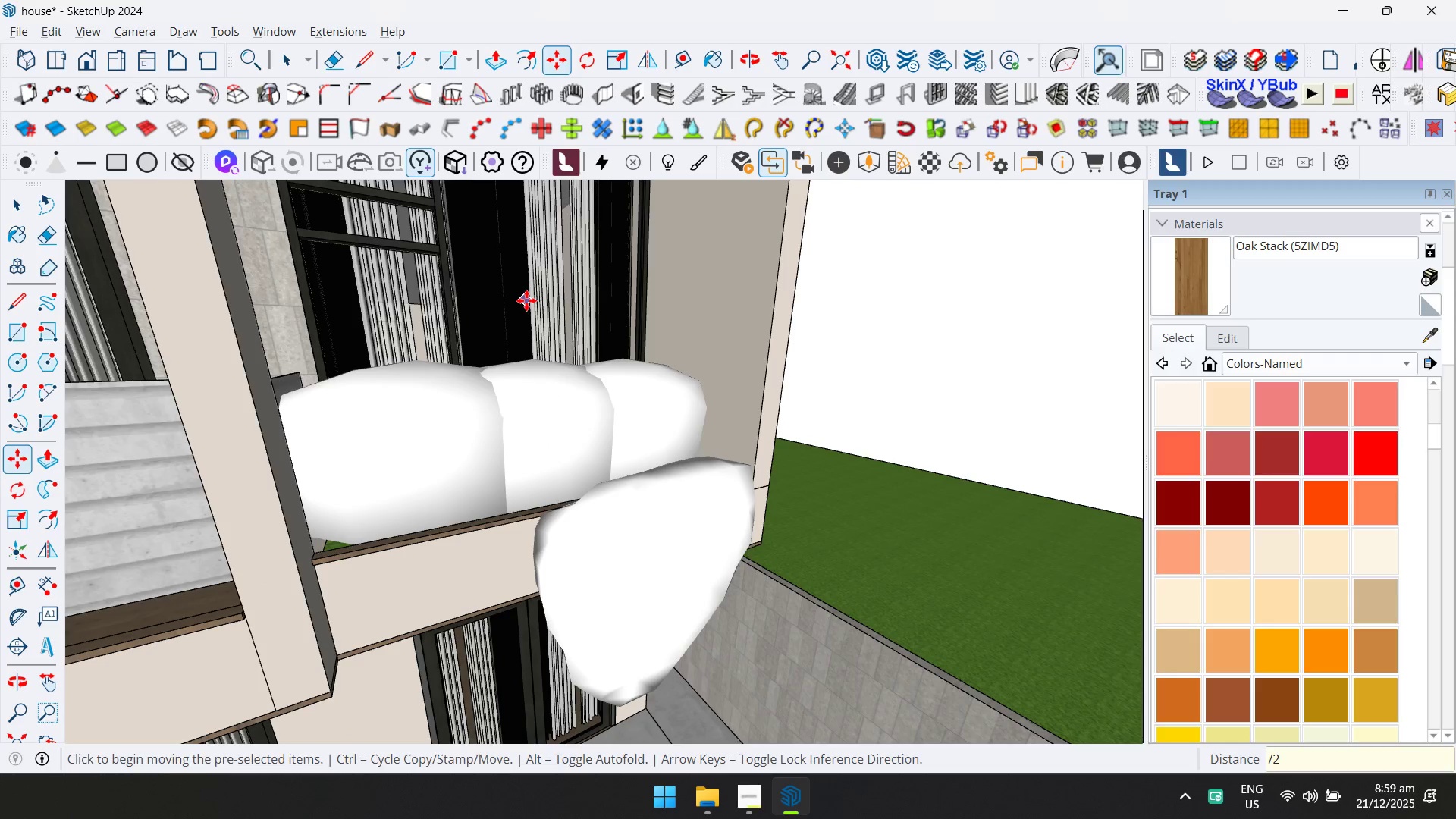 
key(Space)
 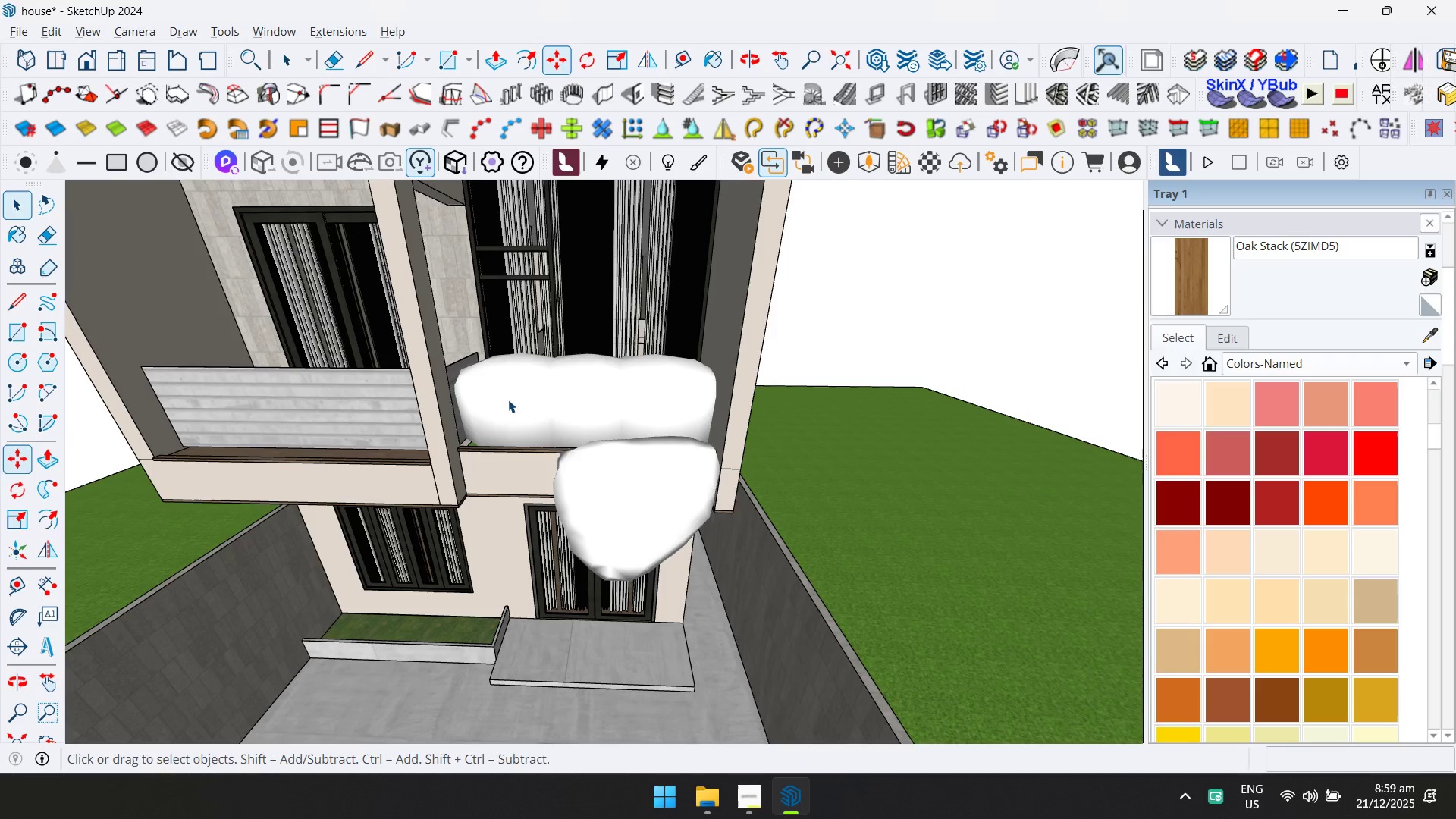 
scroll: coordinate [651, 358], scroll_direction: down, amount: 4.0
 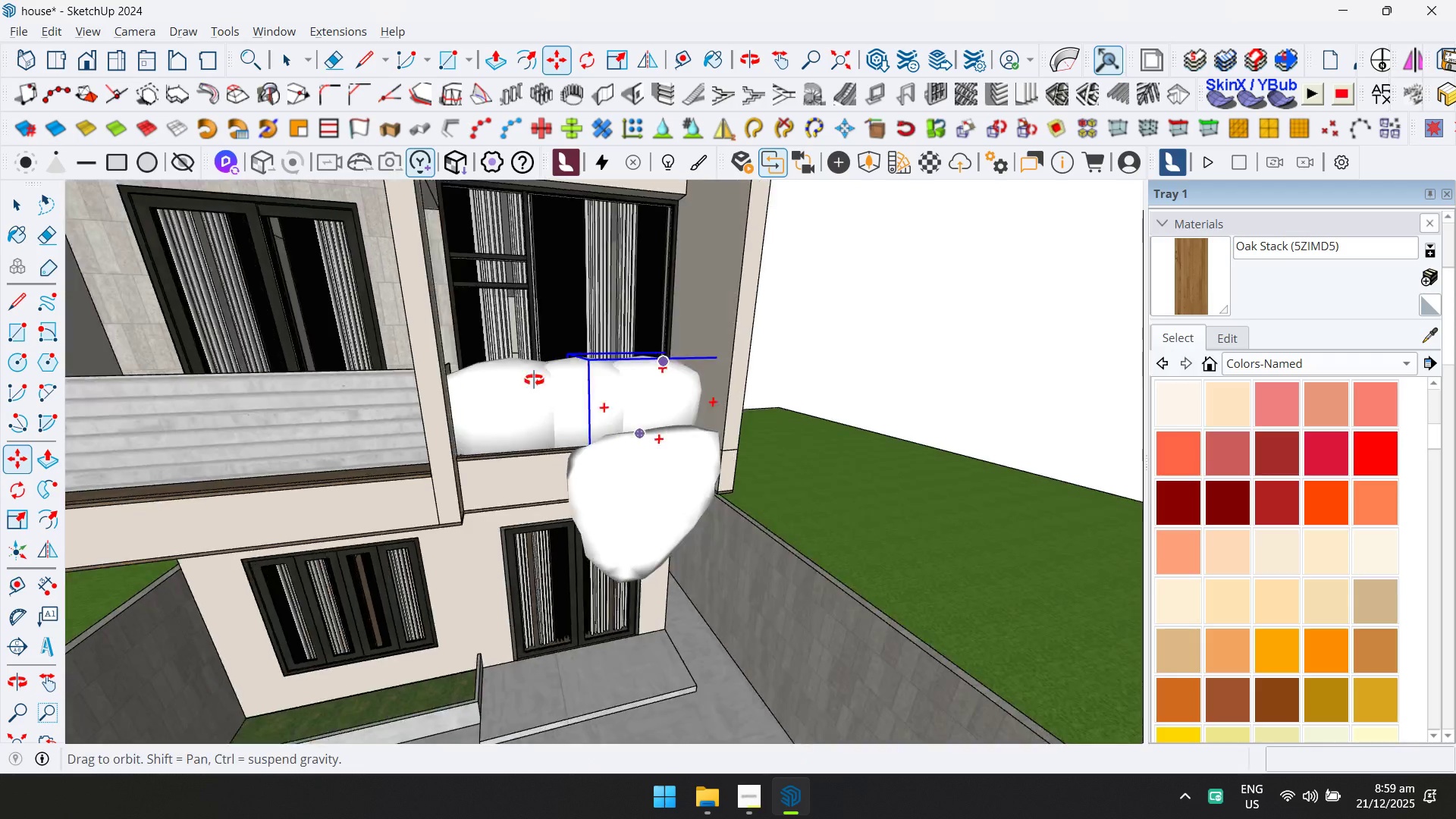 
hold_key(key=ControlLeft, duration=0.97)
 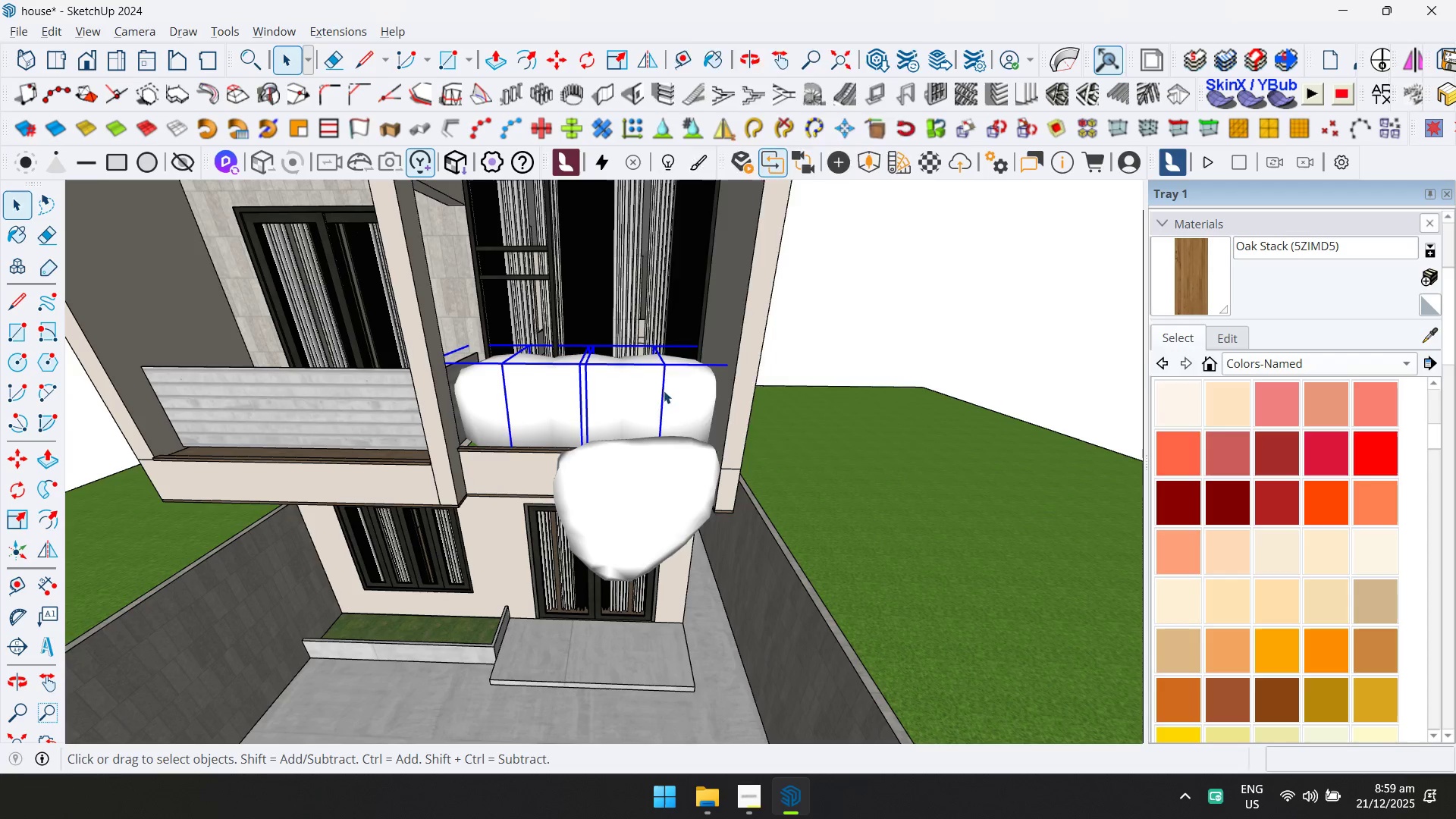 
right_click([663, 391])
 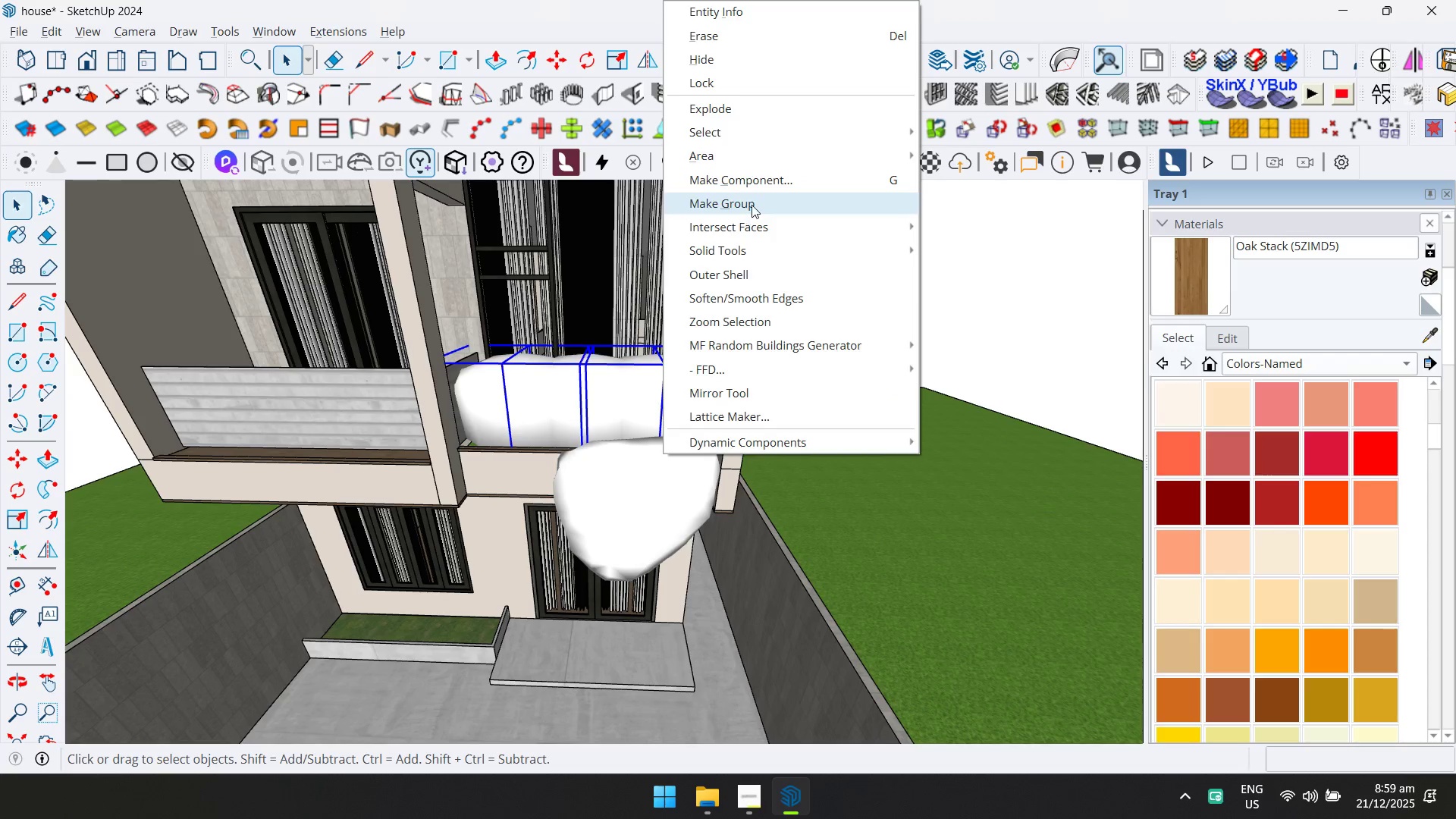 
double_click([656, 394])
 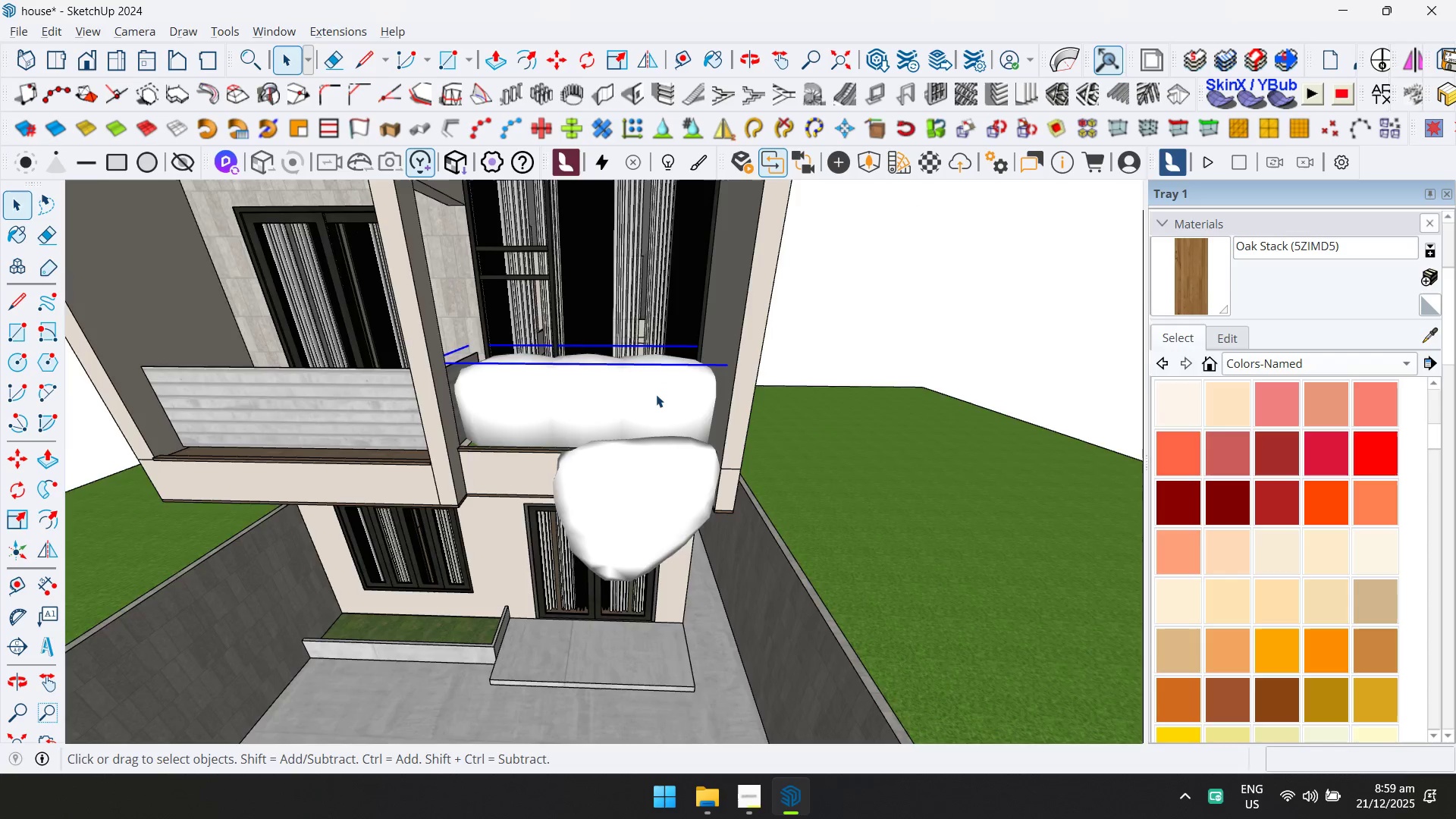 
triple_click([656, 394])
 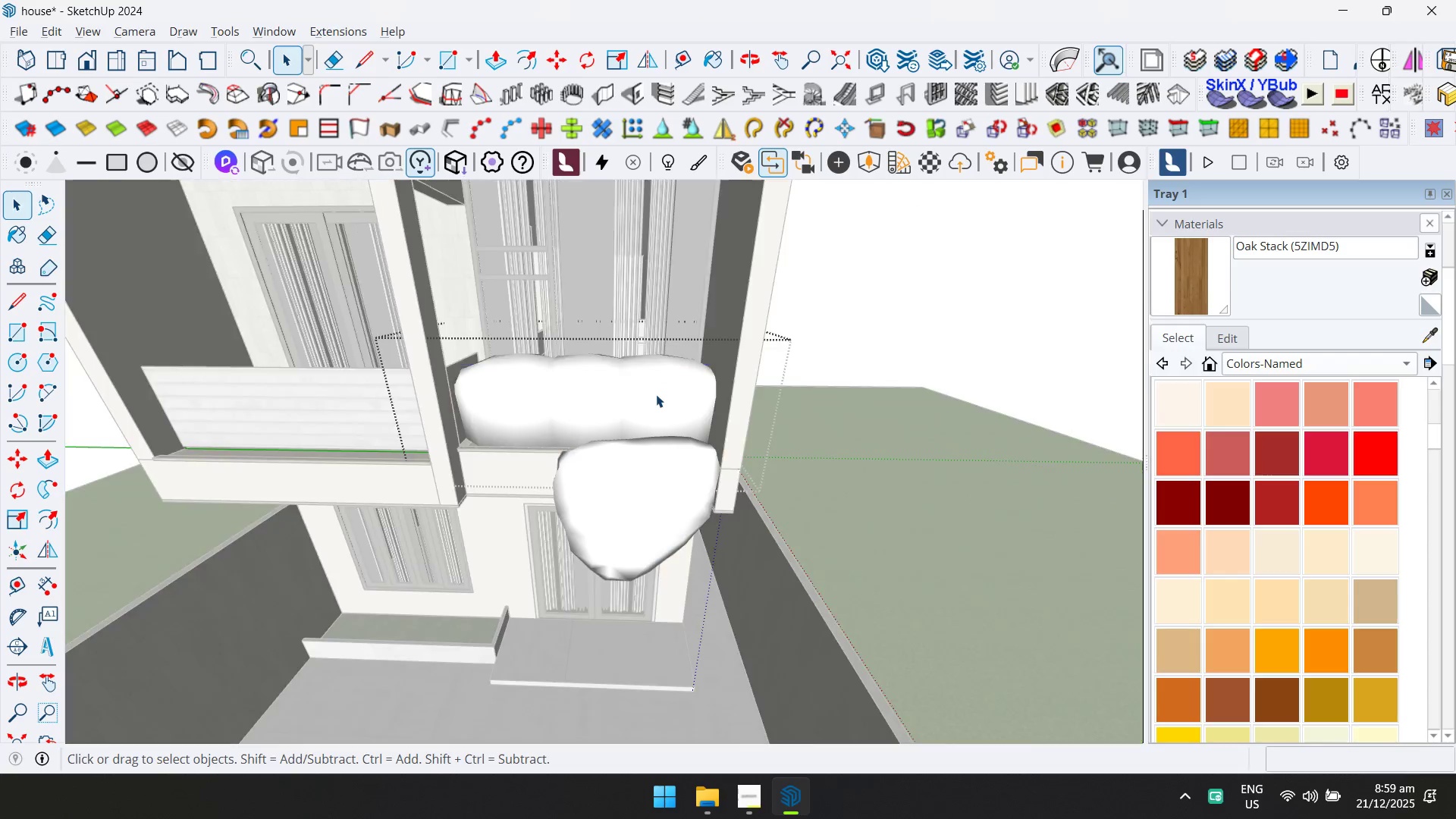 
key(Control+ControlLeft)
 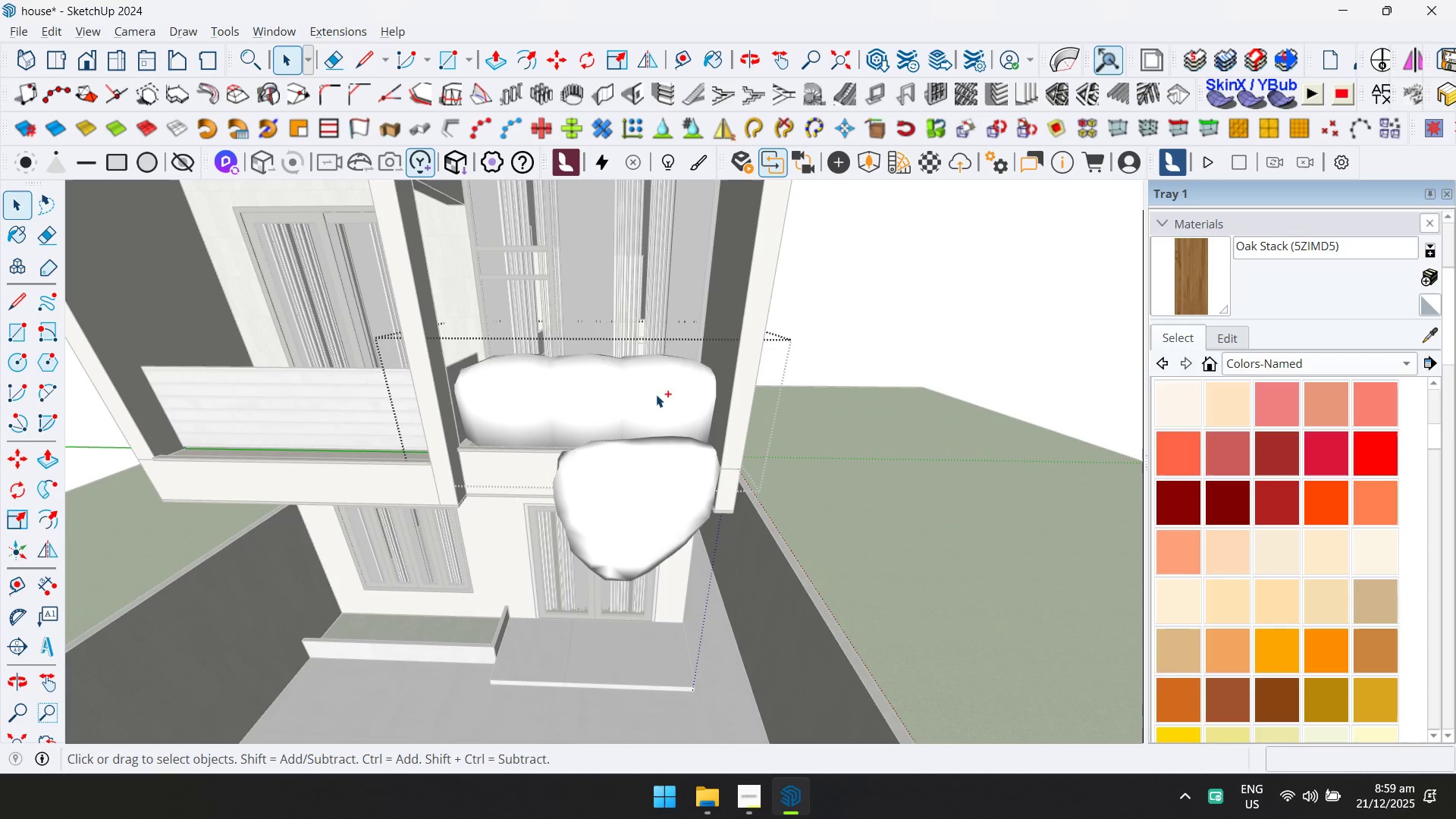 
key(Control+A)
 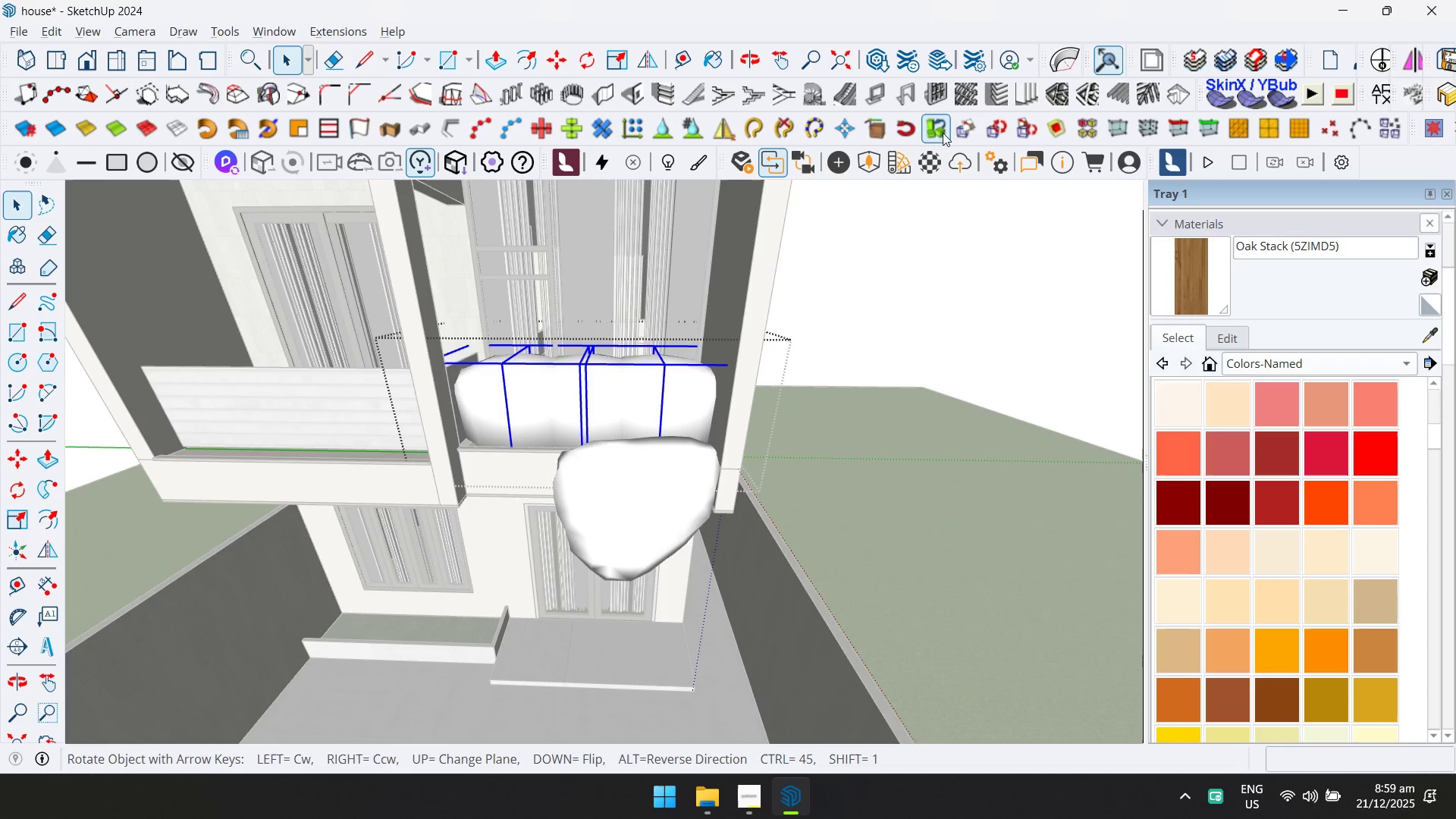 
left_click([963, 130])
 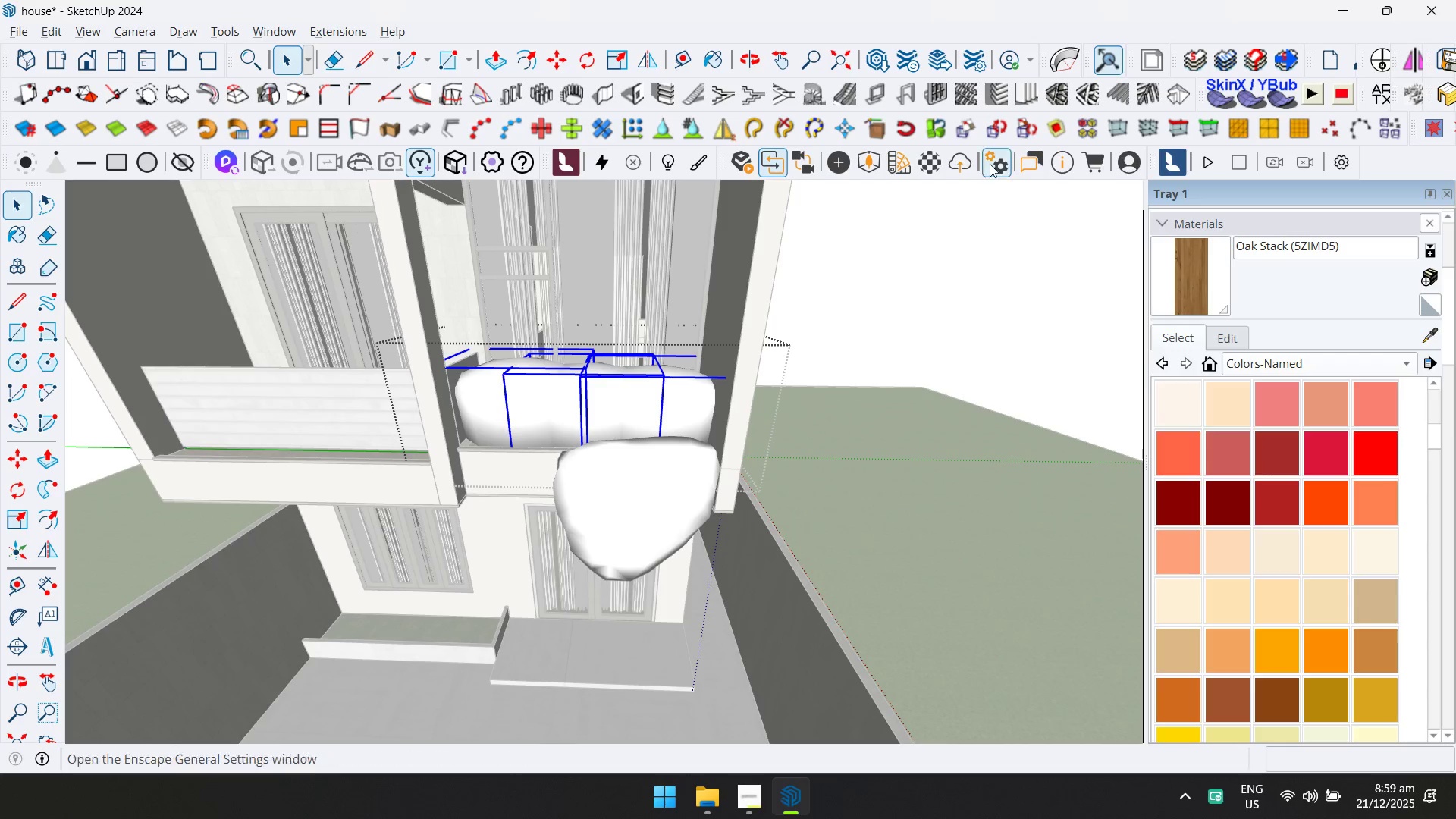 
left_click([1021, 130])
 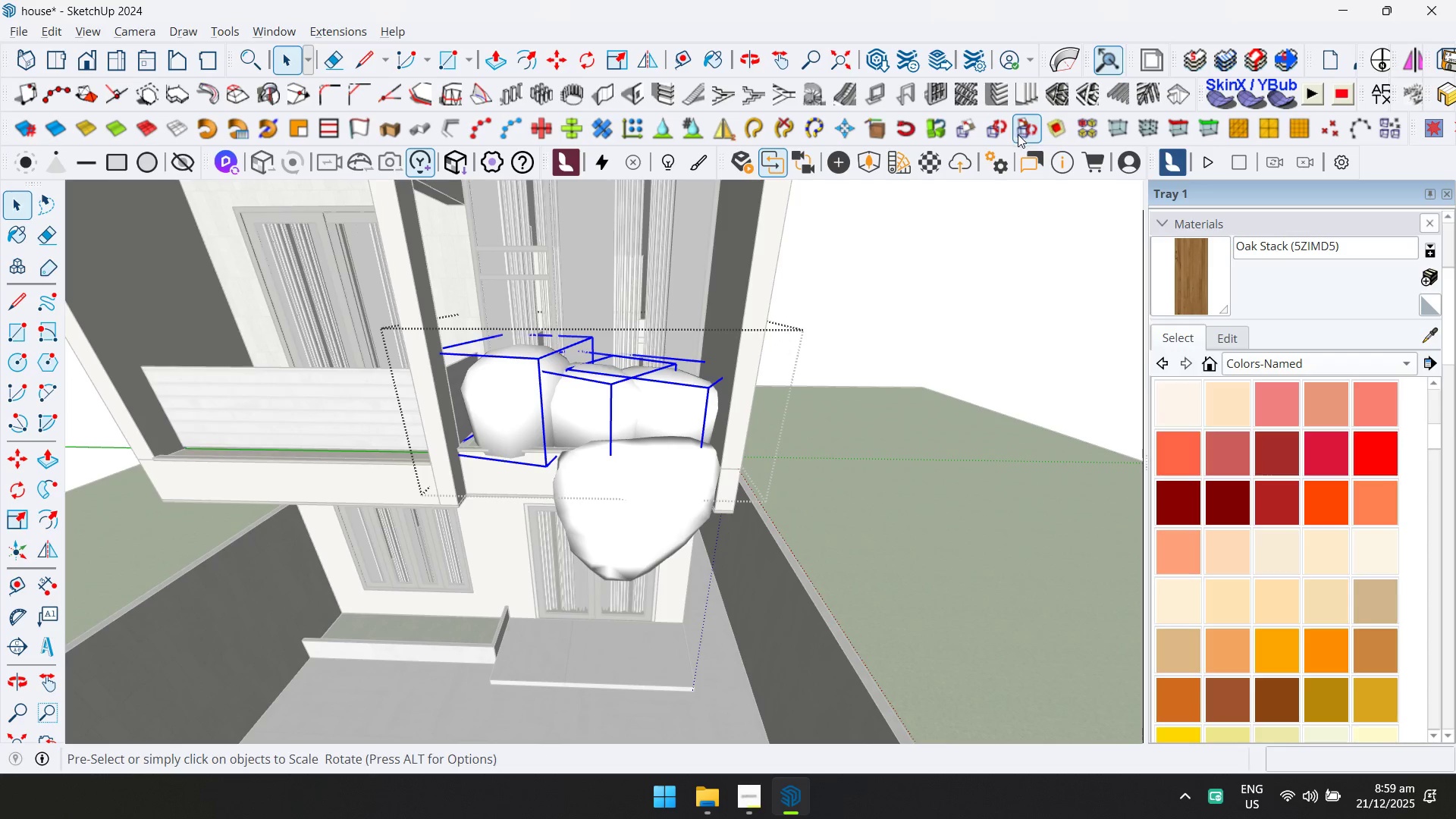 
key(Escape)
 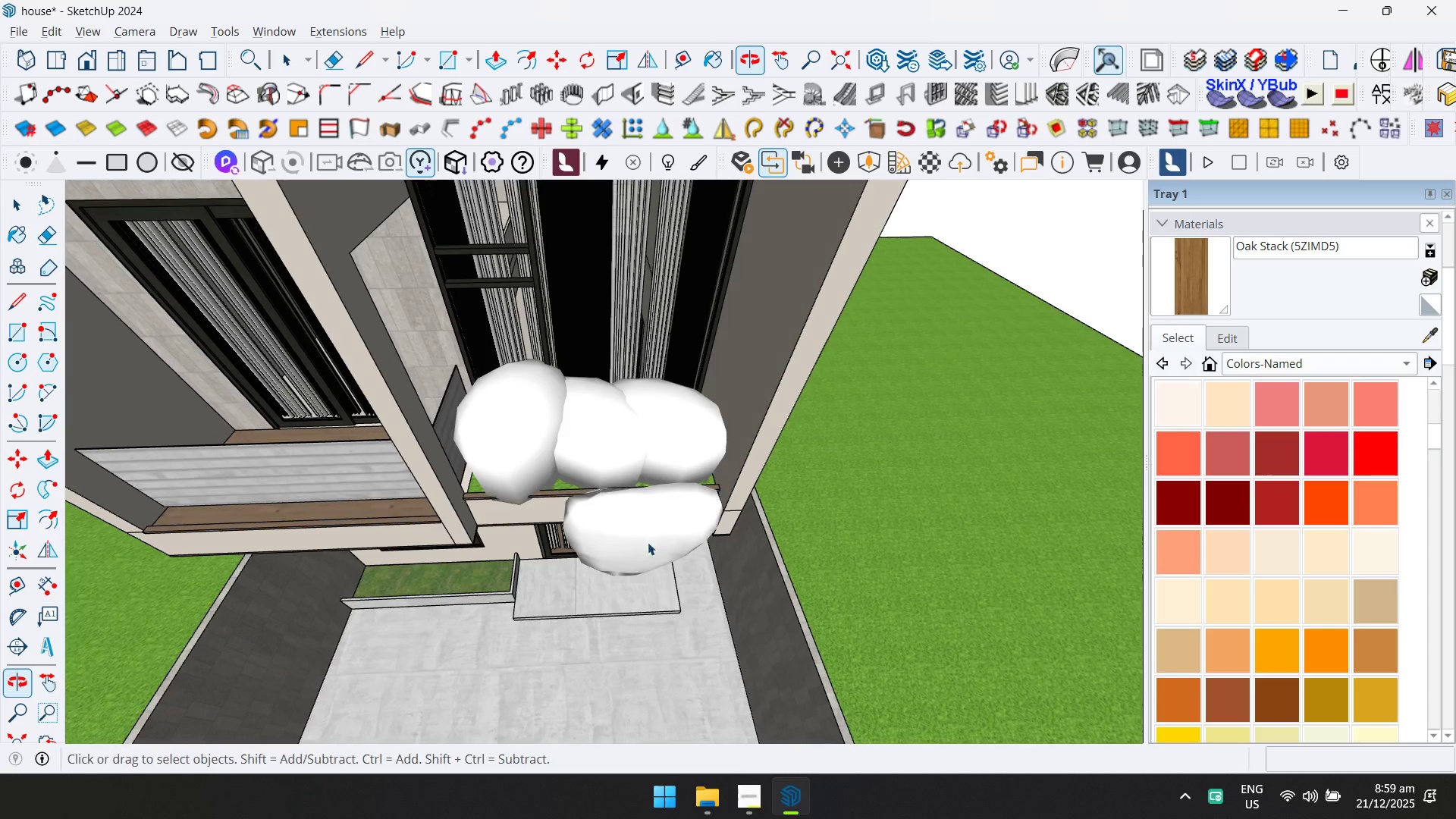 
left_click([618, 436])
 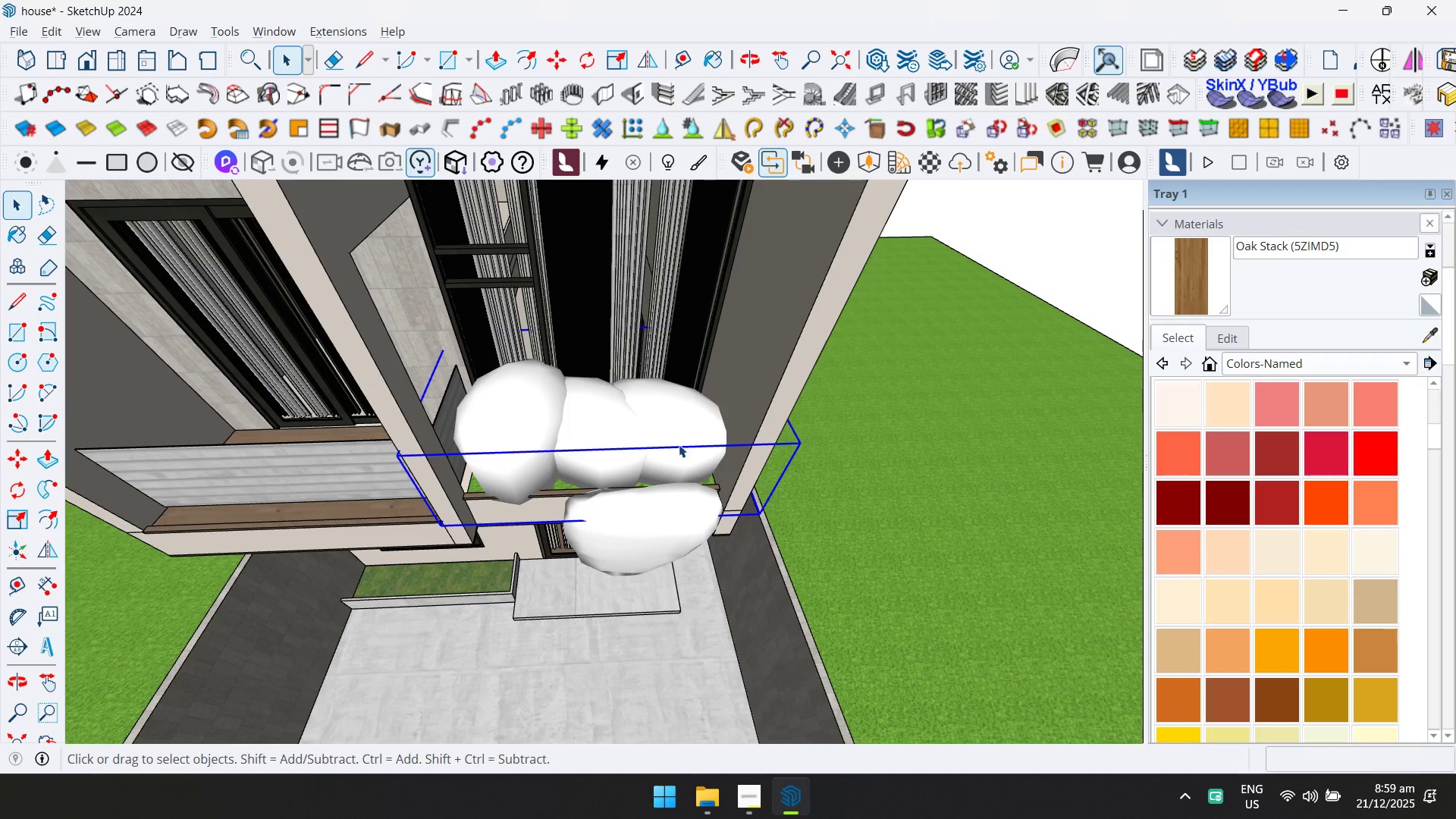 
key(M)
 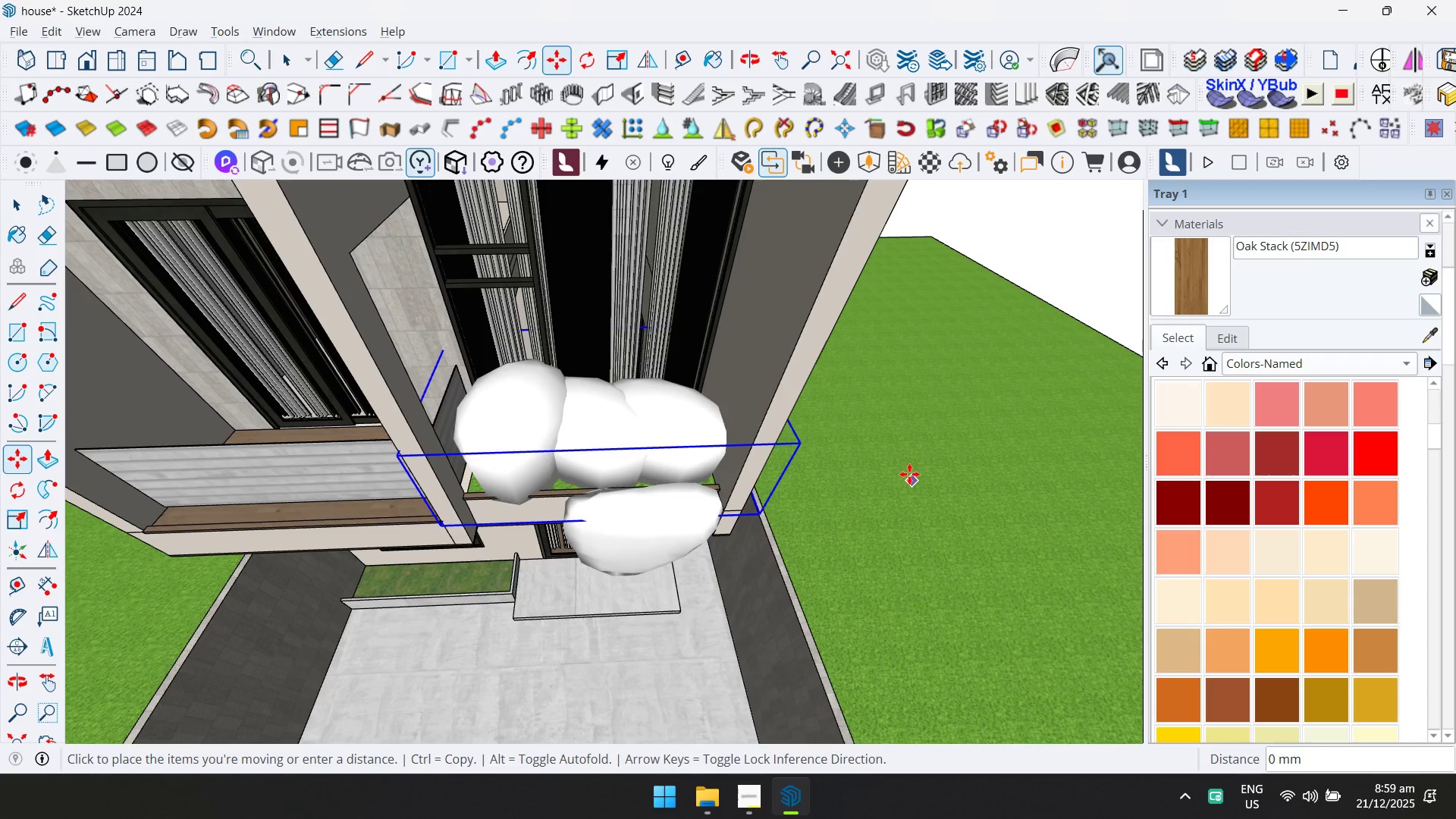 
left_click([909, 472])
 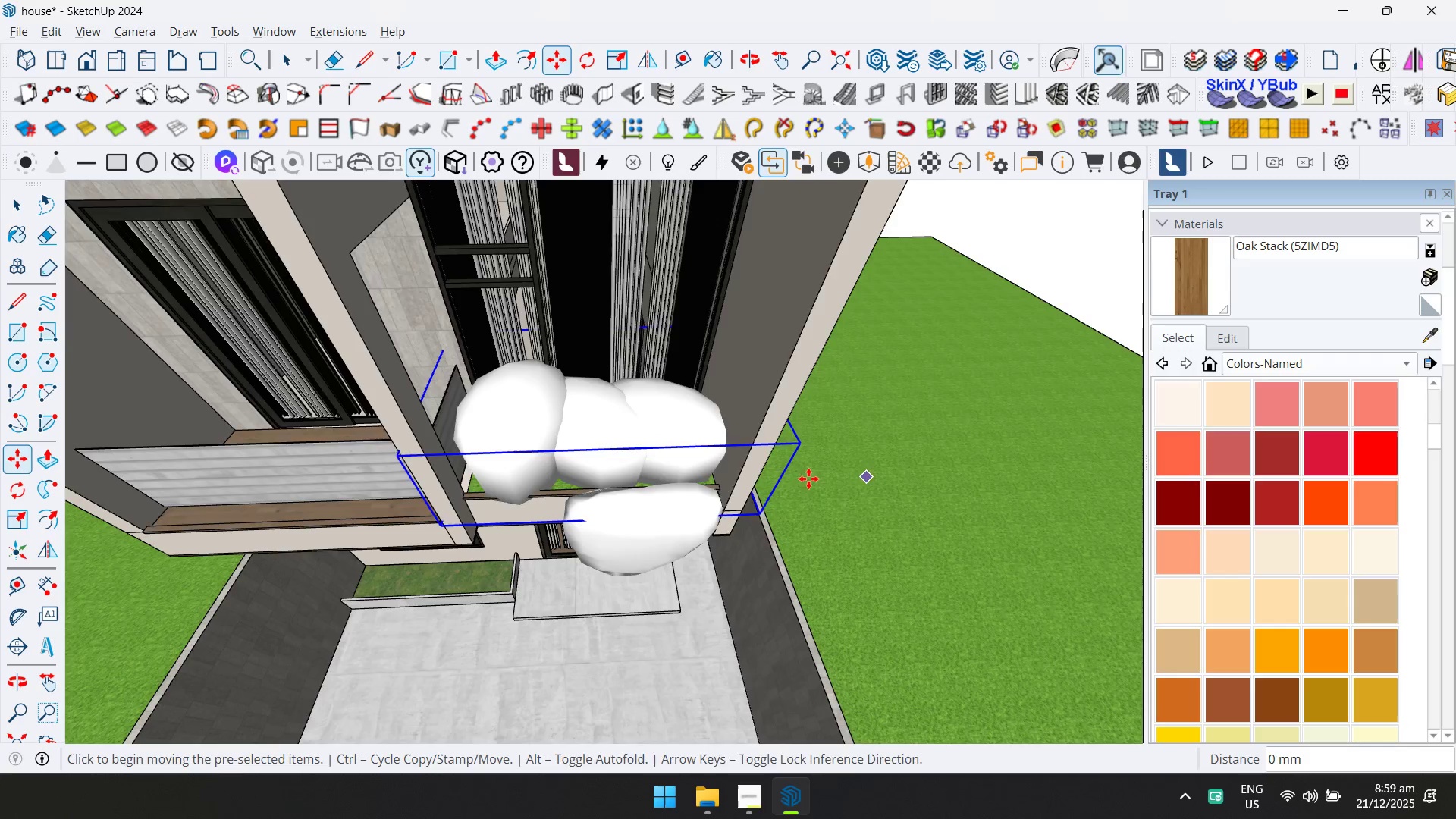 
left_click_drag(start_coordinate=[465, 516], to_coordinate=[466, 510])
 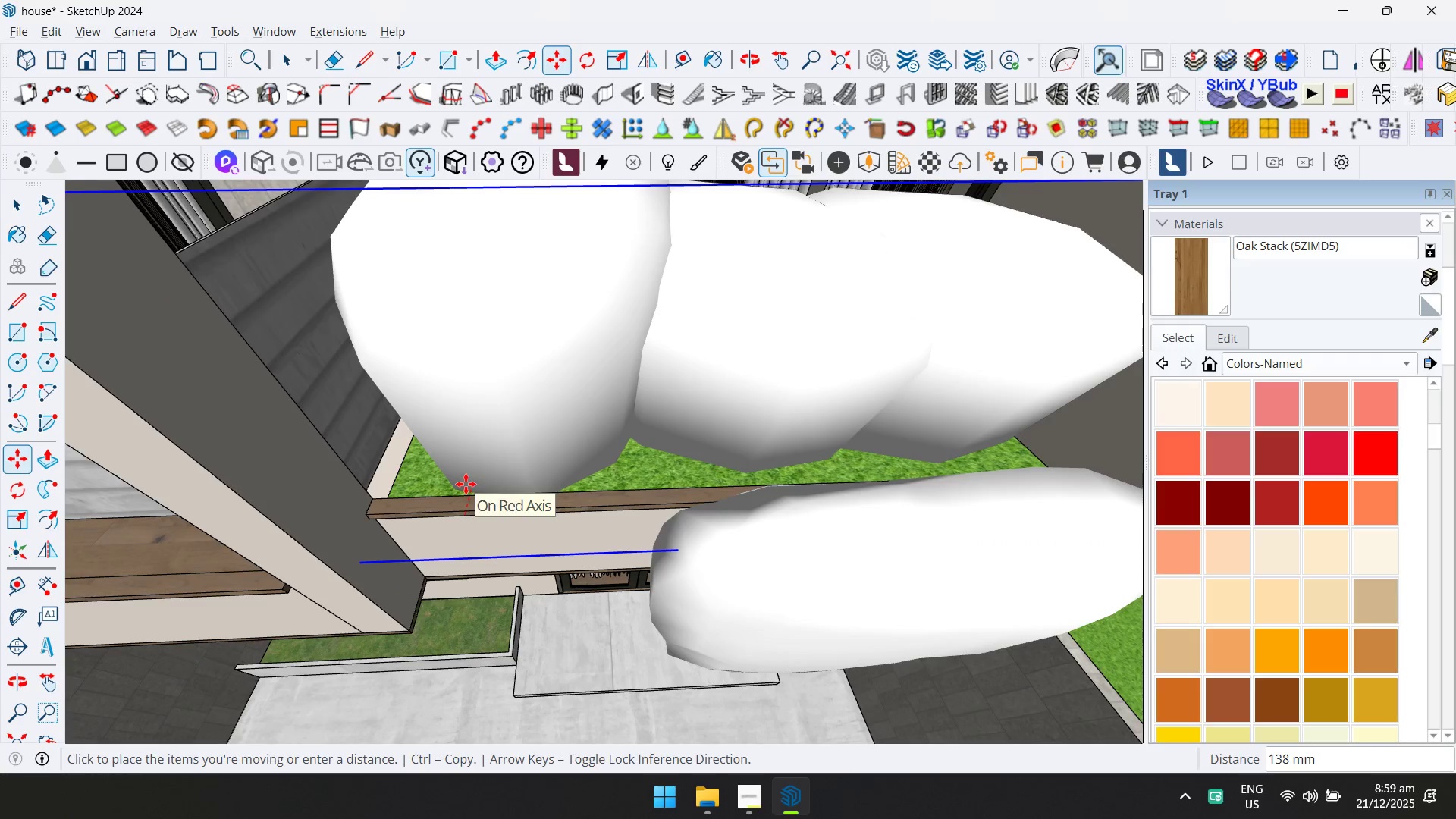 
scroll: coordinate [461, 516], scroll_direction: up, amount: 11.0
 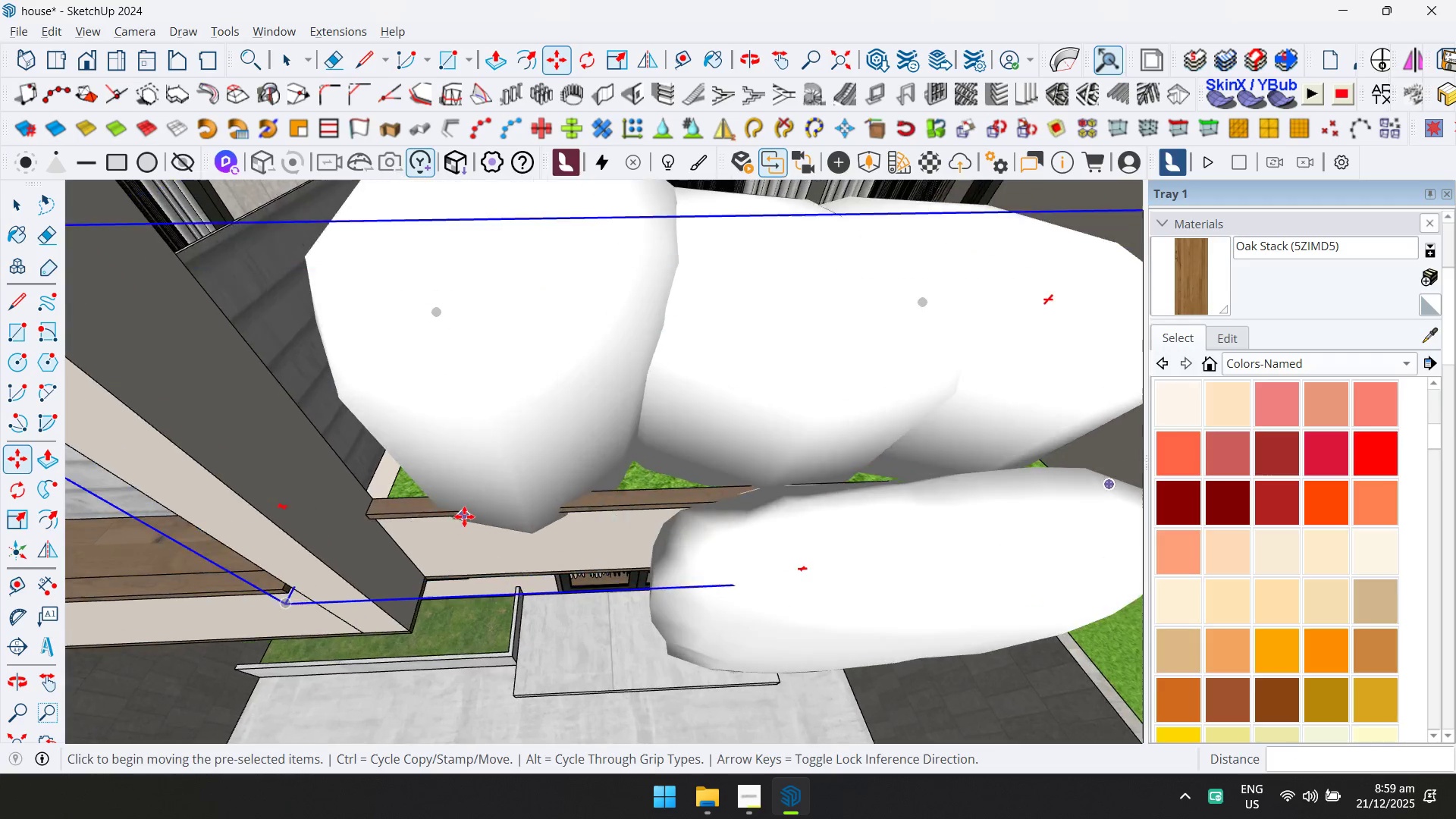 
left_click([466, 484])
 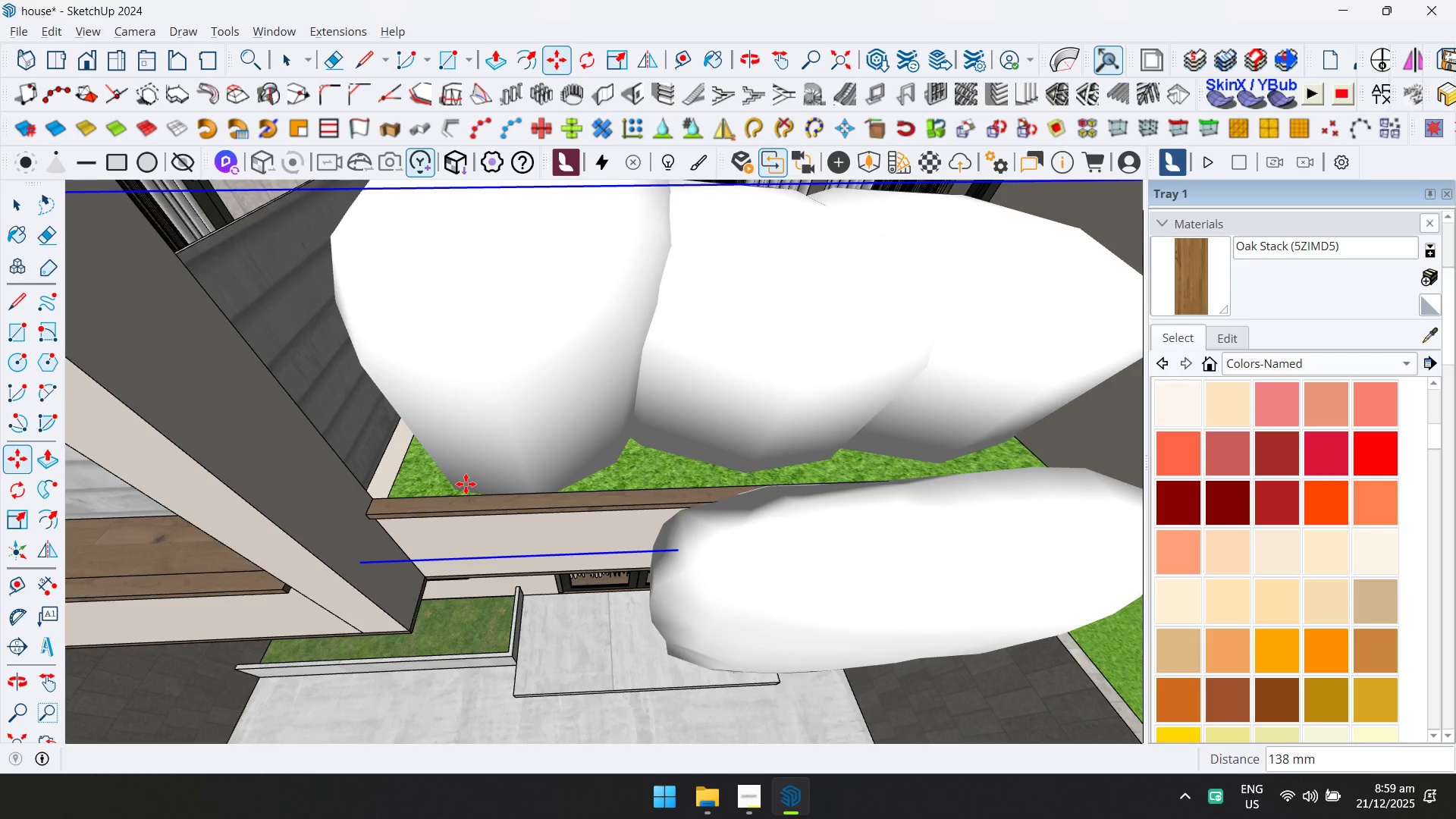 
scroll: coordinate [532, 472], scroll_direction: down, amount: 13.0
 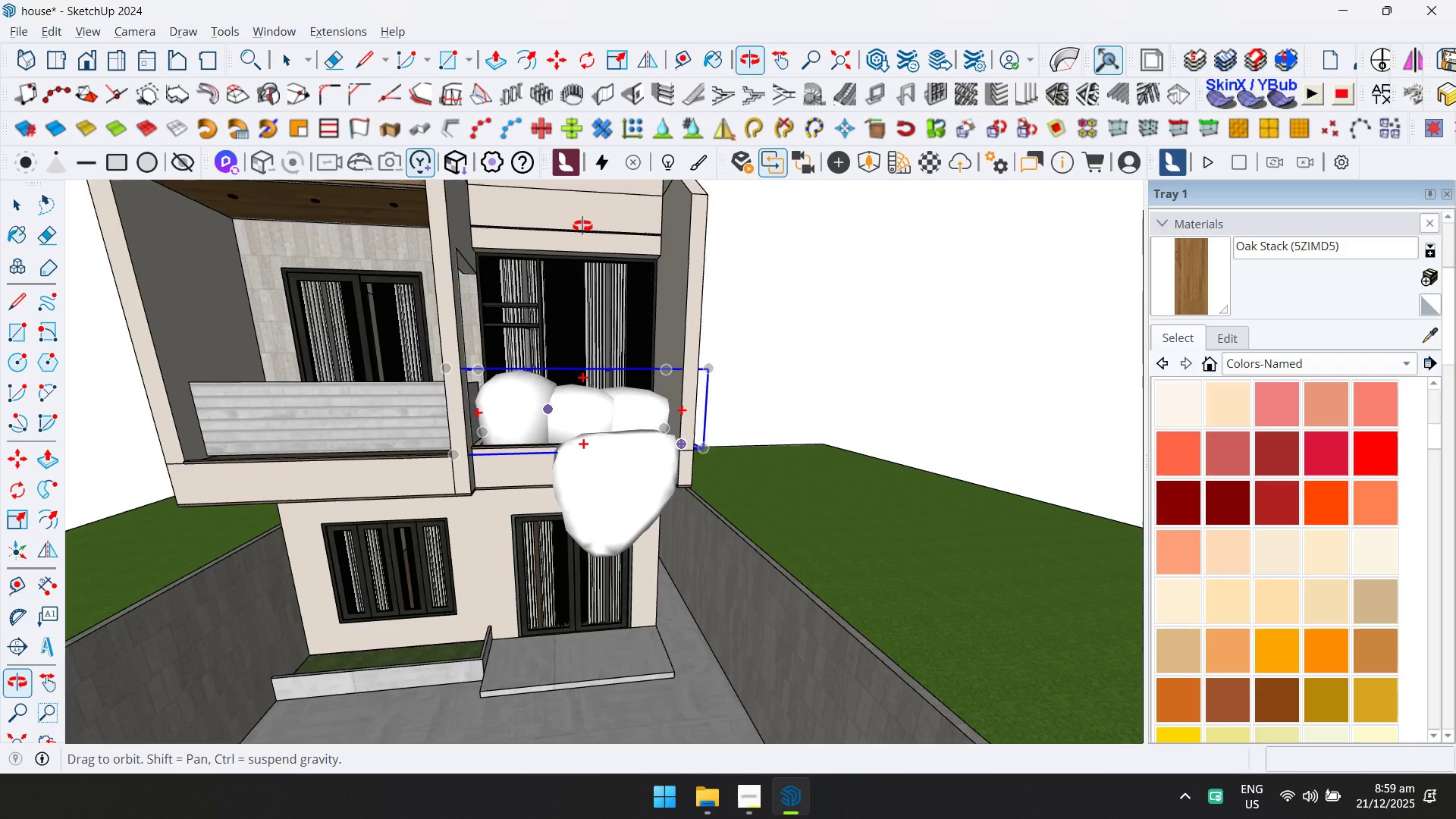 
key(Space)
 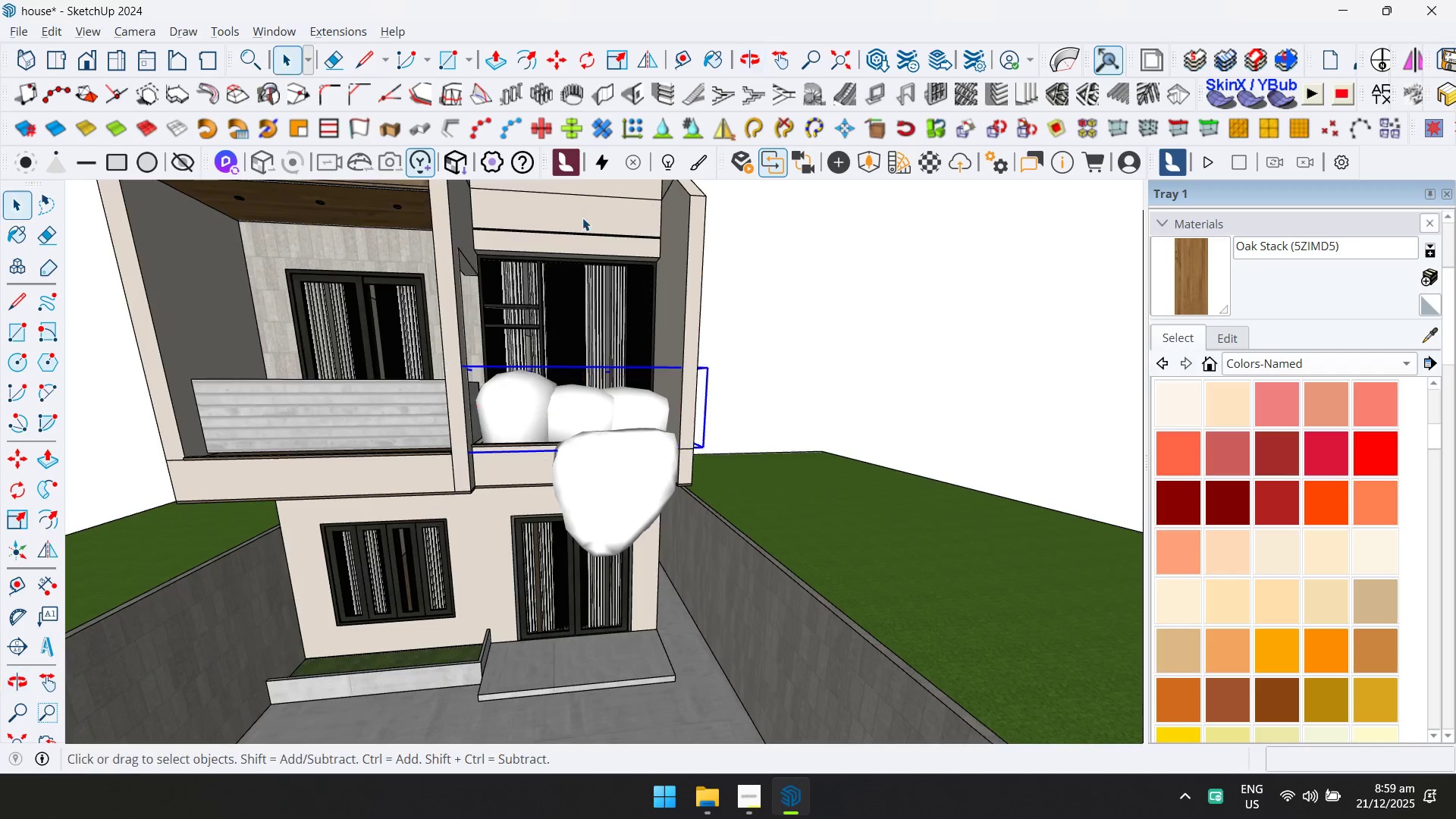 
key(Escape)
 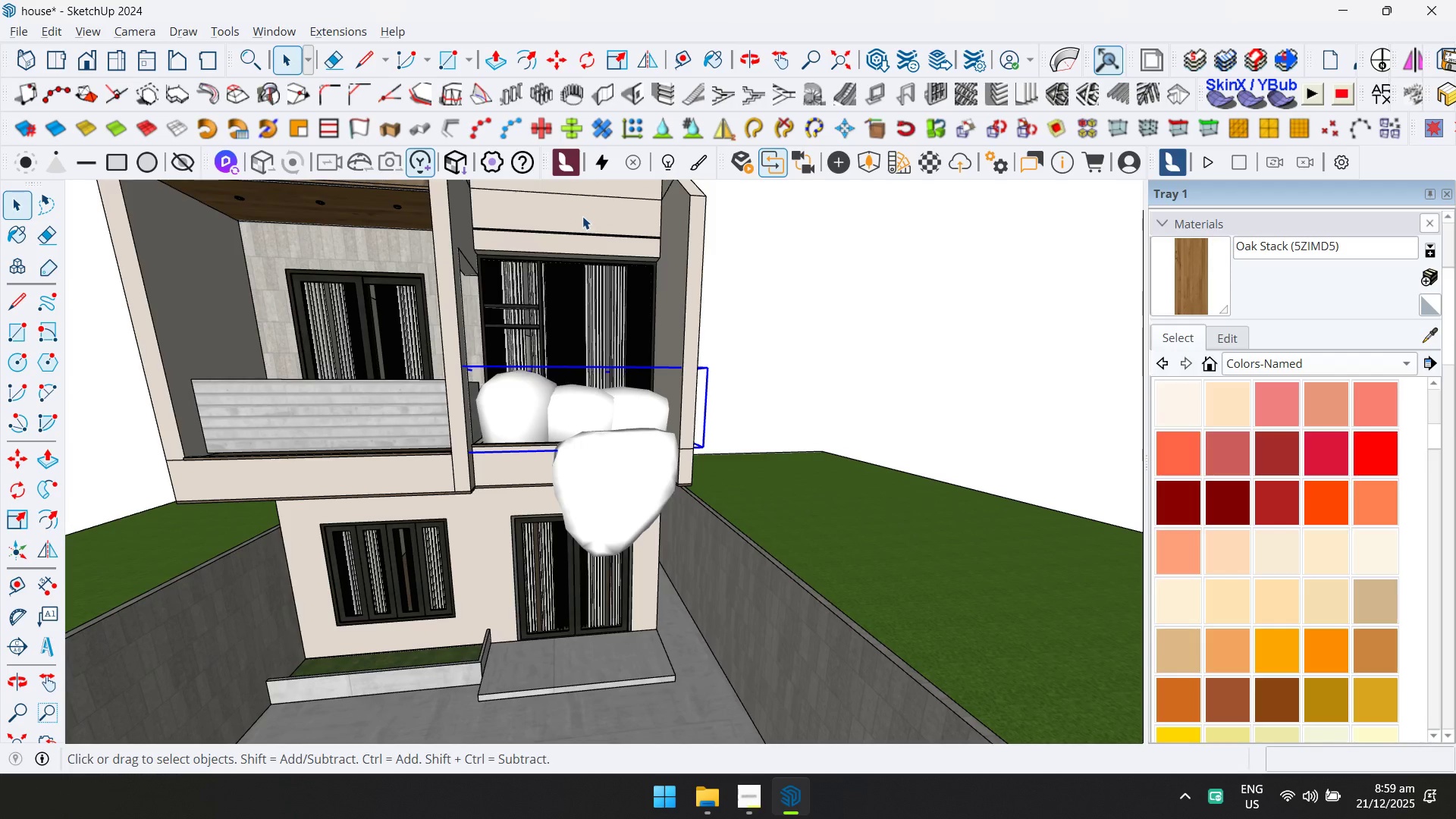 
scroll: coordinate [609, 333], scroll_direction: down, amount: 4.0
 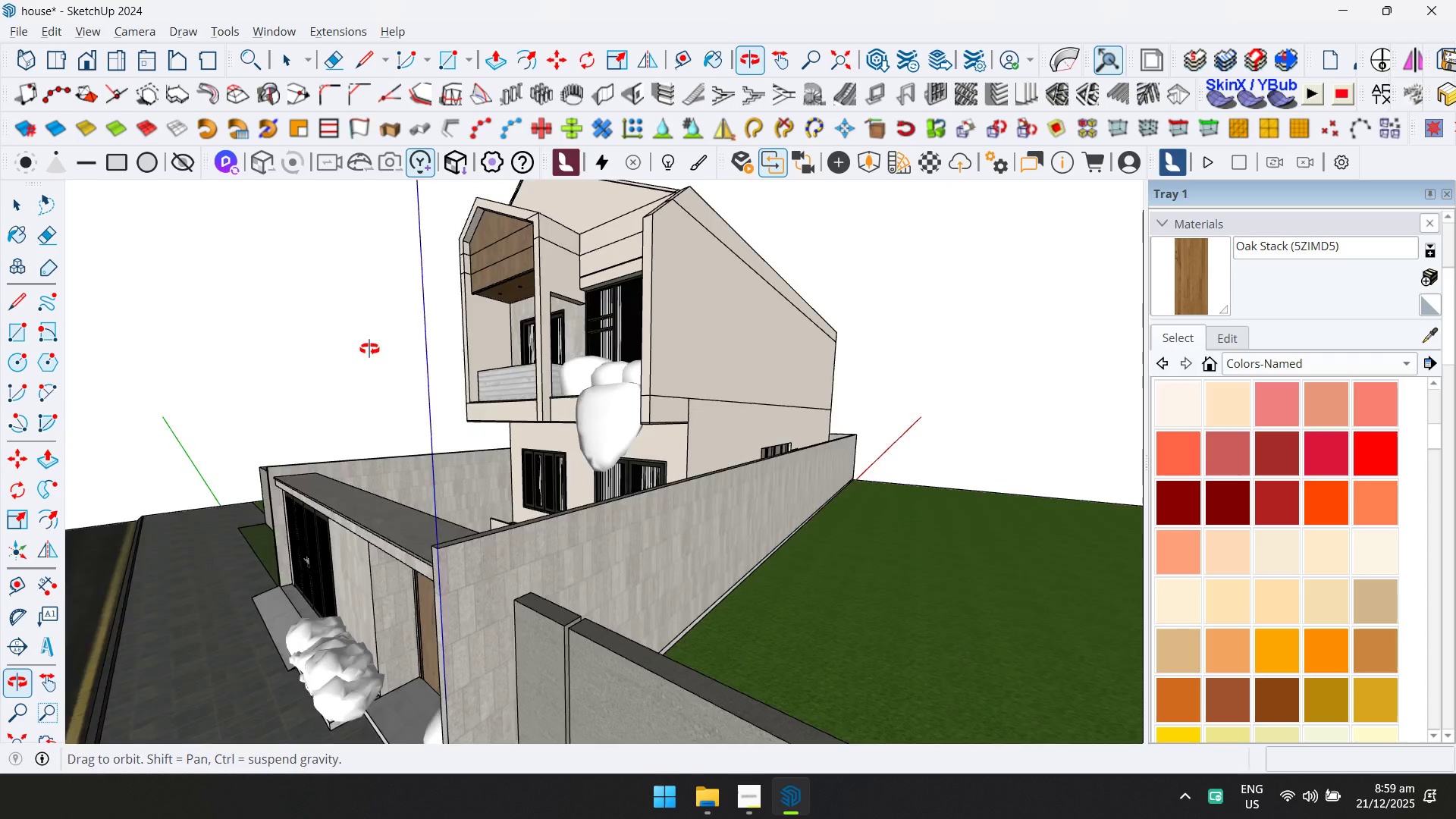 
key(Control+ControlLeft)
 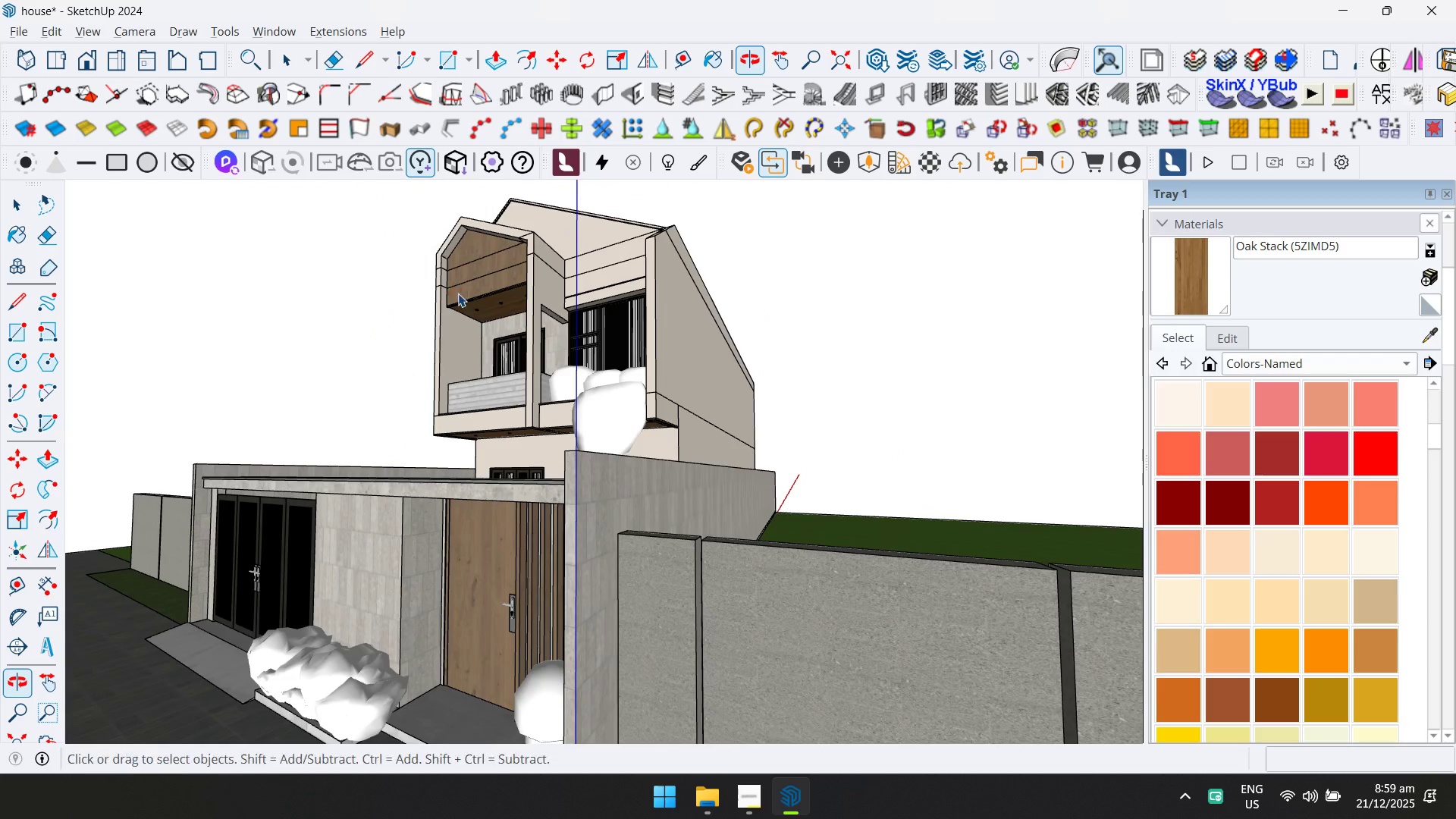 
key(Control+S)
 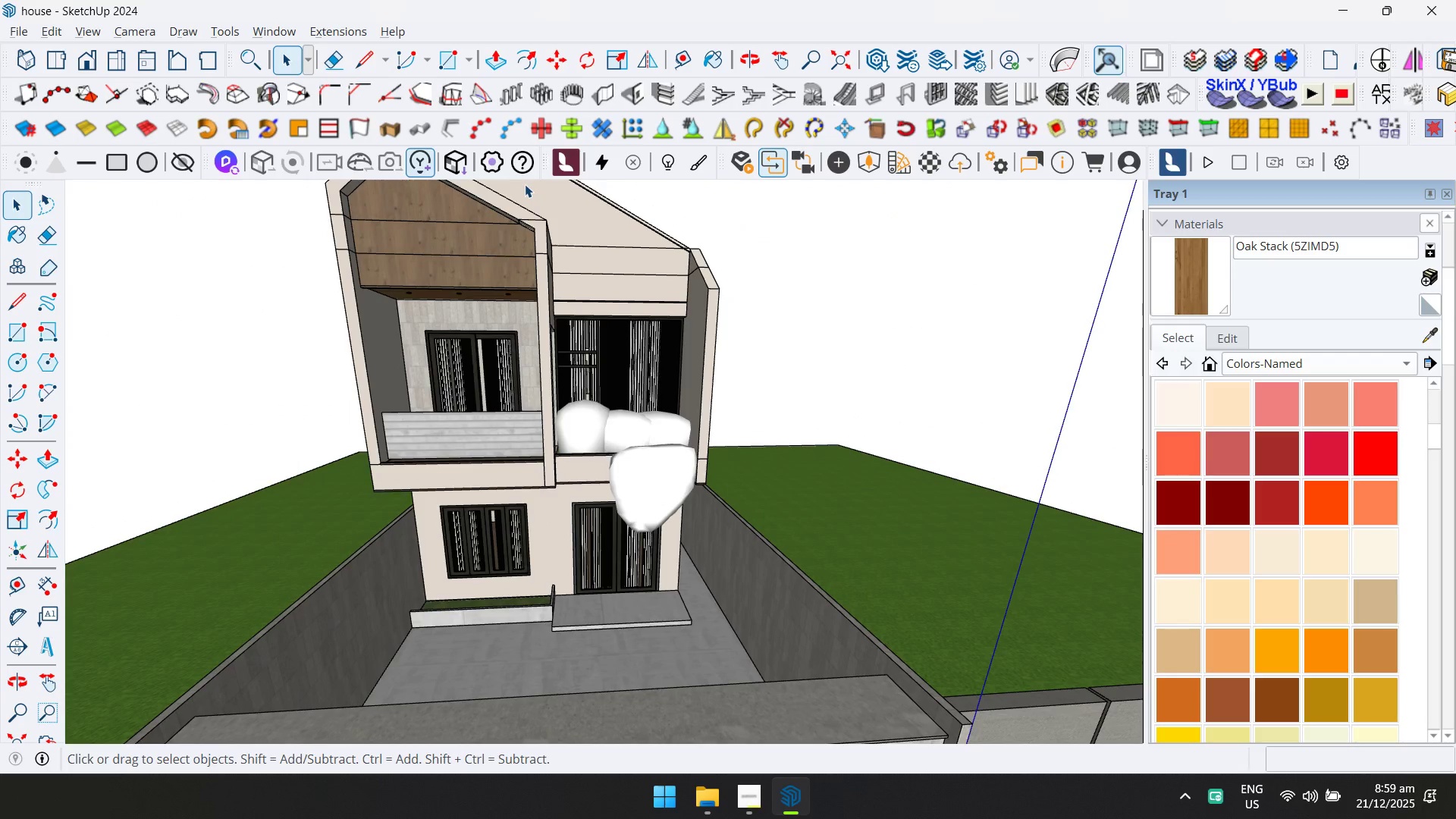 
key(Shift+ShiftLeft)
 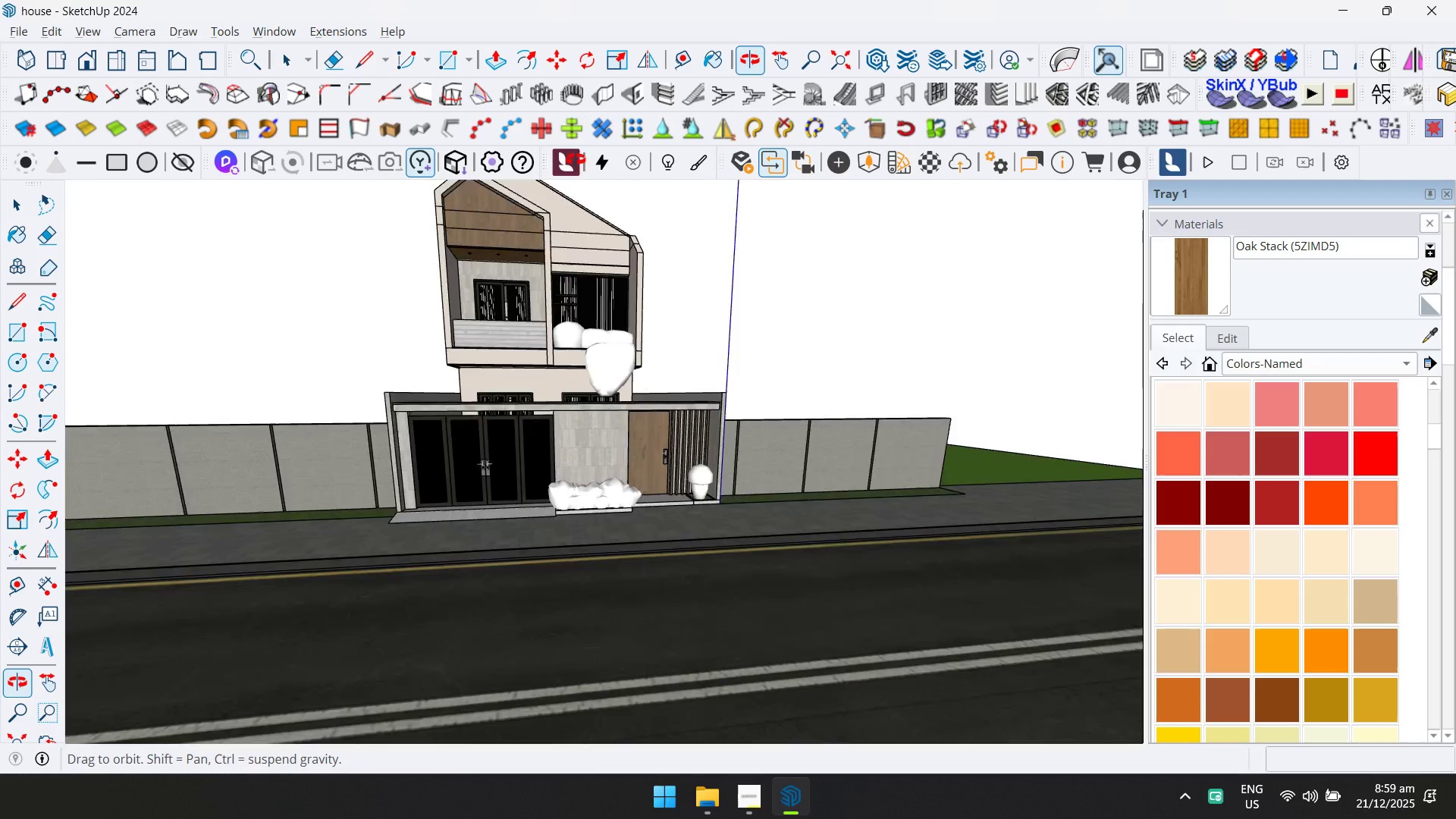 
scroll: coordinate [567, 492], scroll_direction: down, amount: 3.0
 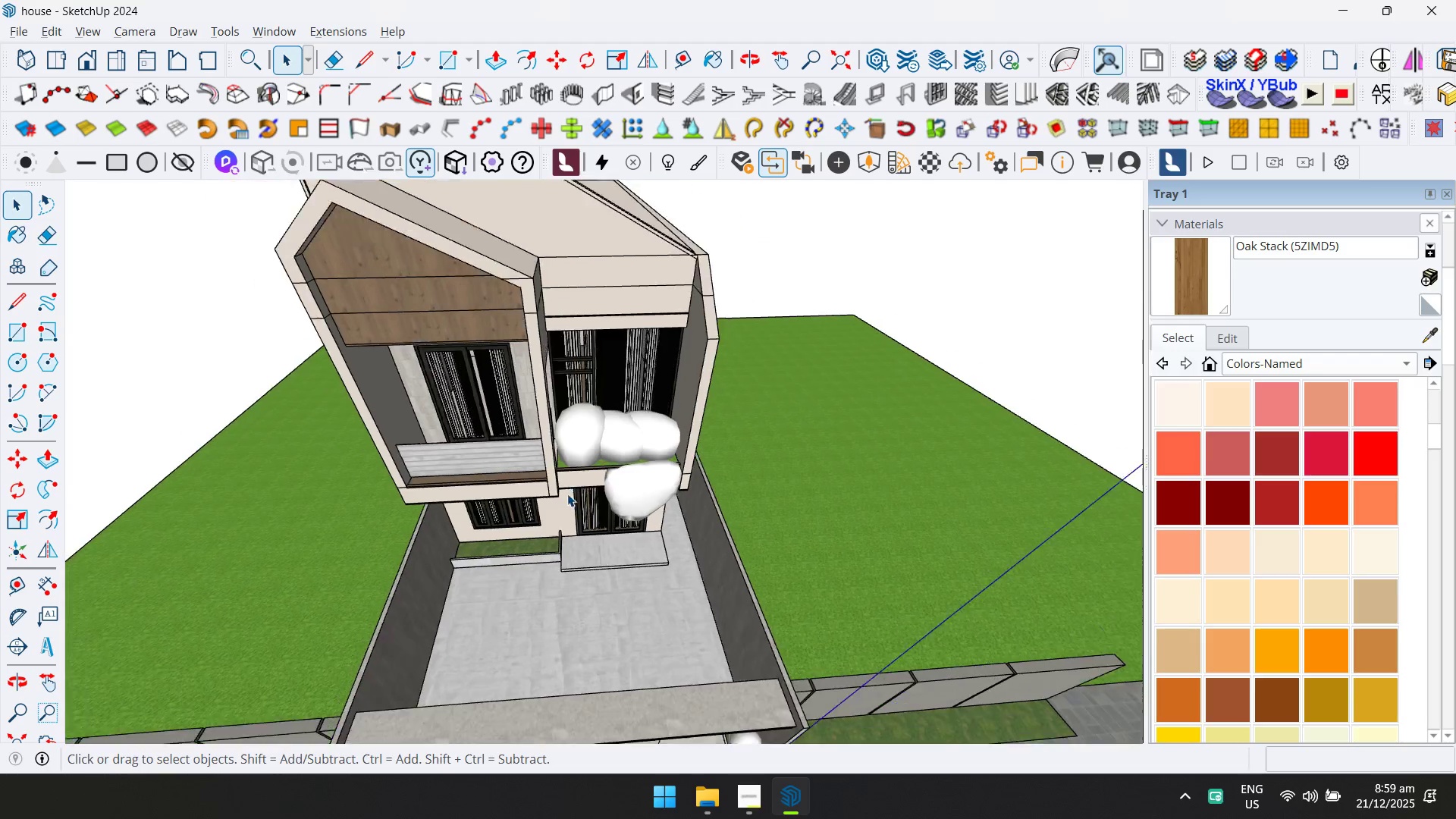 
key(Control+ControlLeft)
 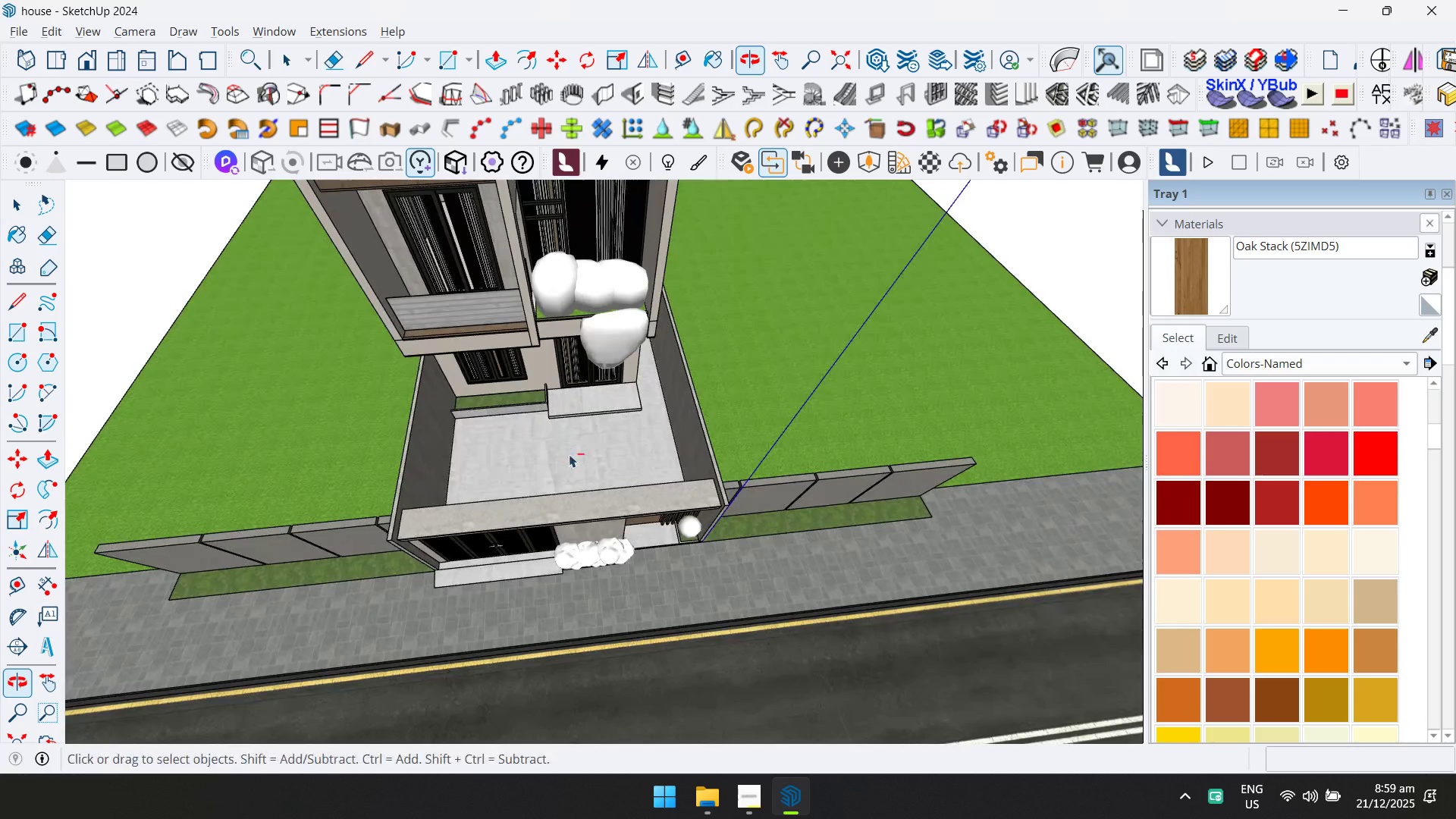 
key(Control+S)
 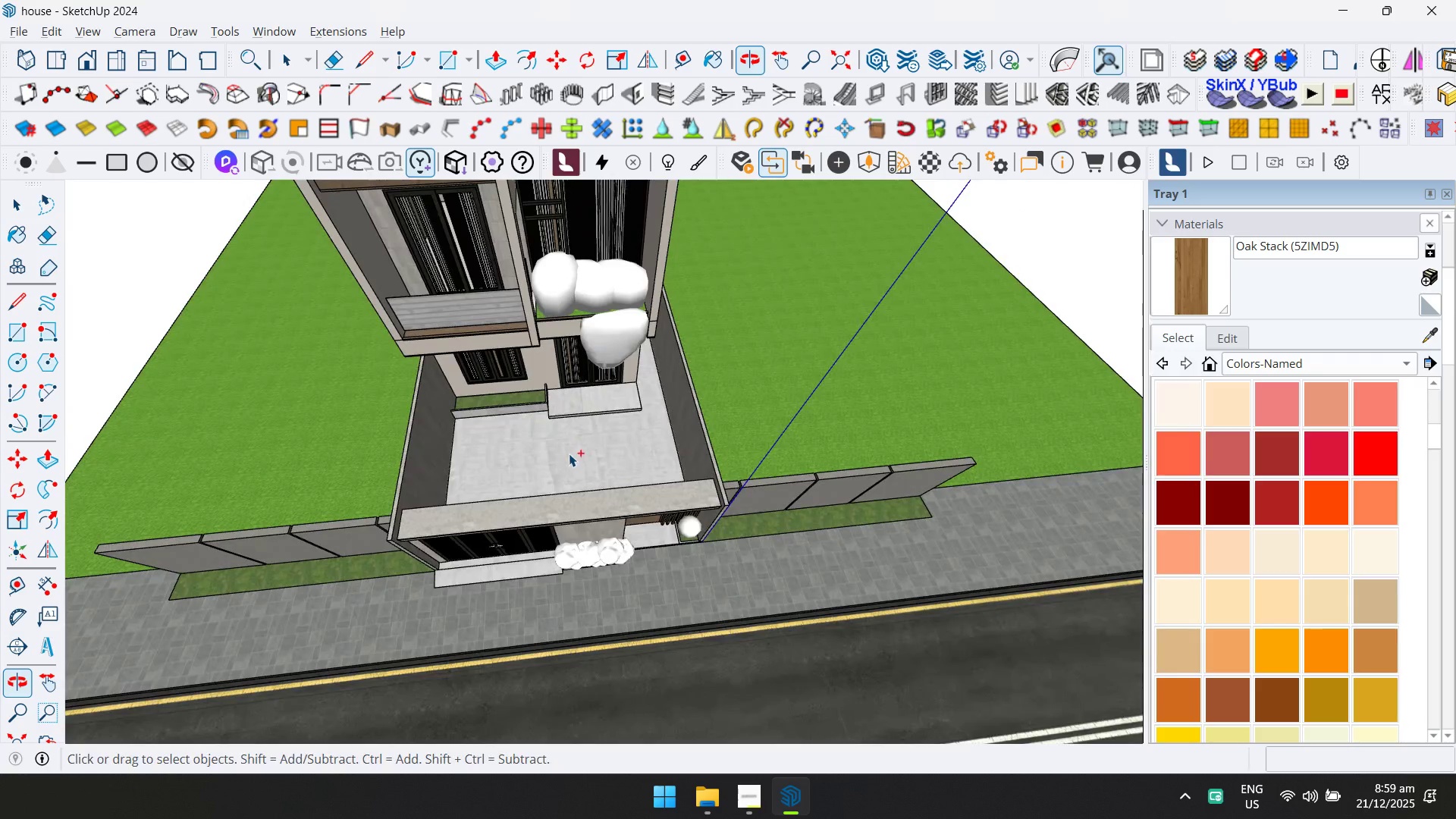 
key(Alt+AltLeft)
 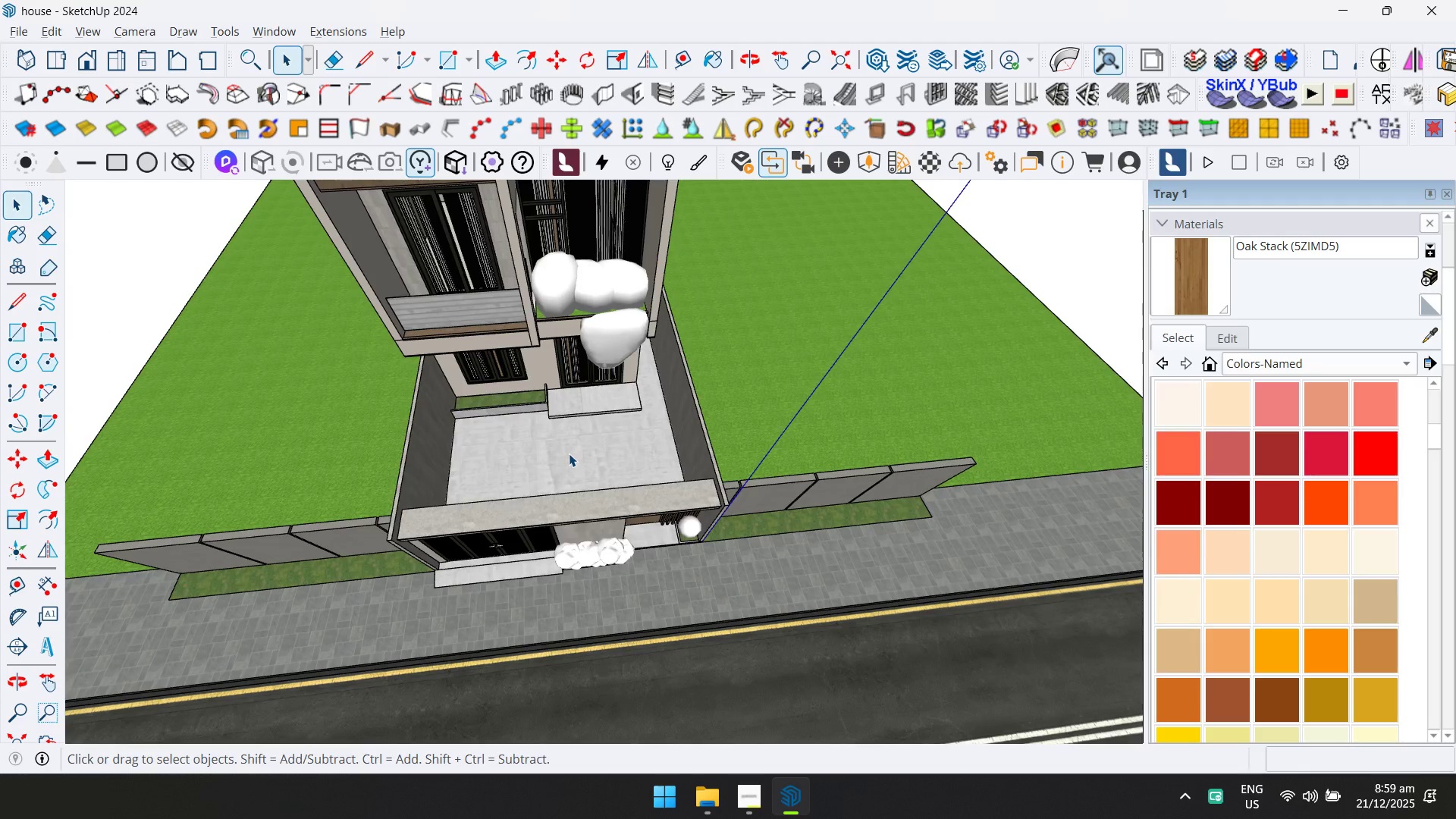 
key(Alt+Tab)